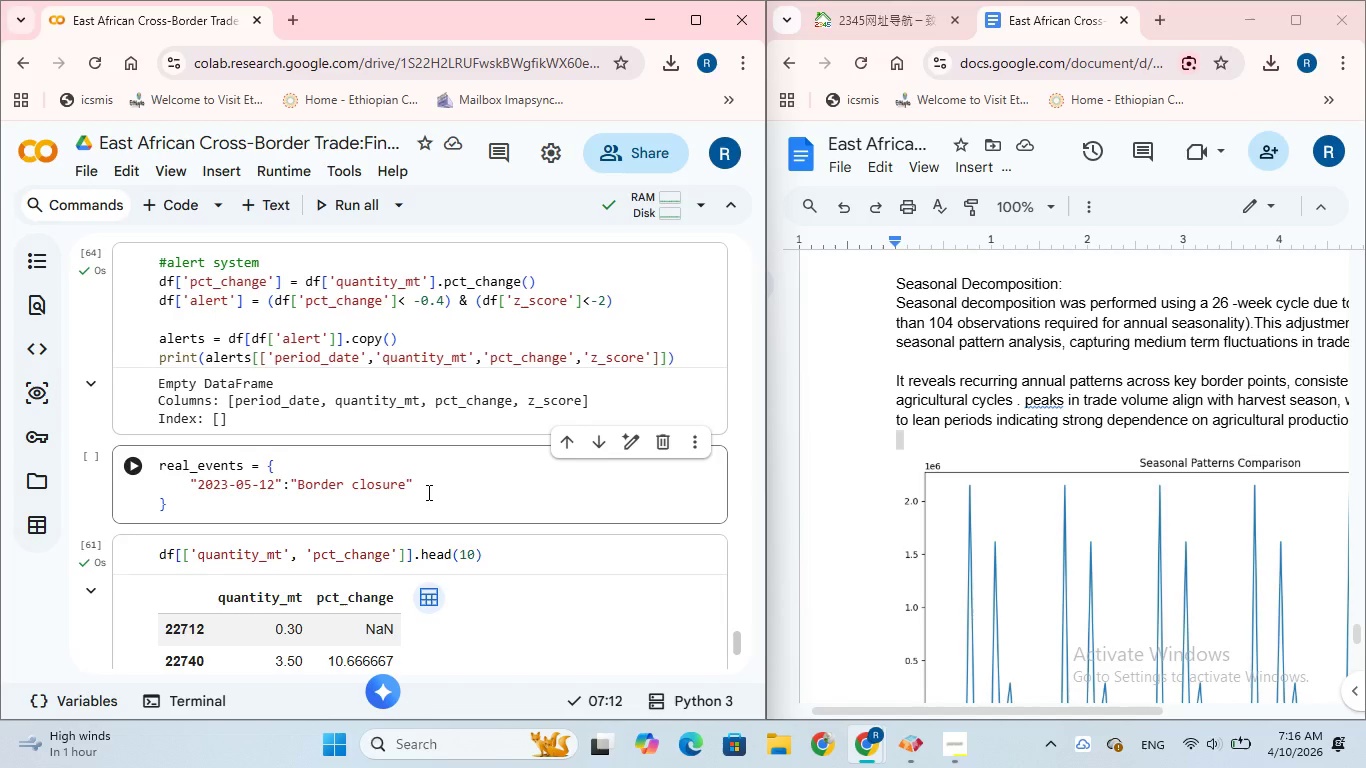 
left_click([427, 488])
 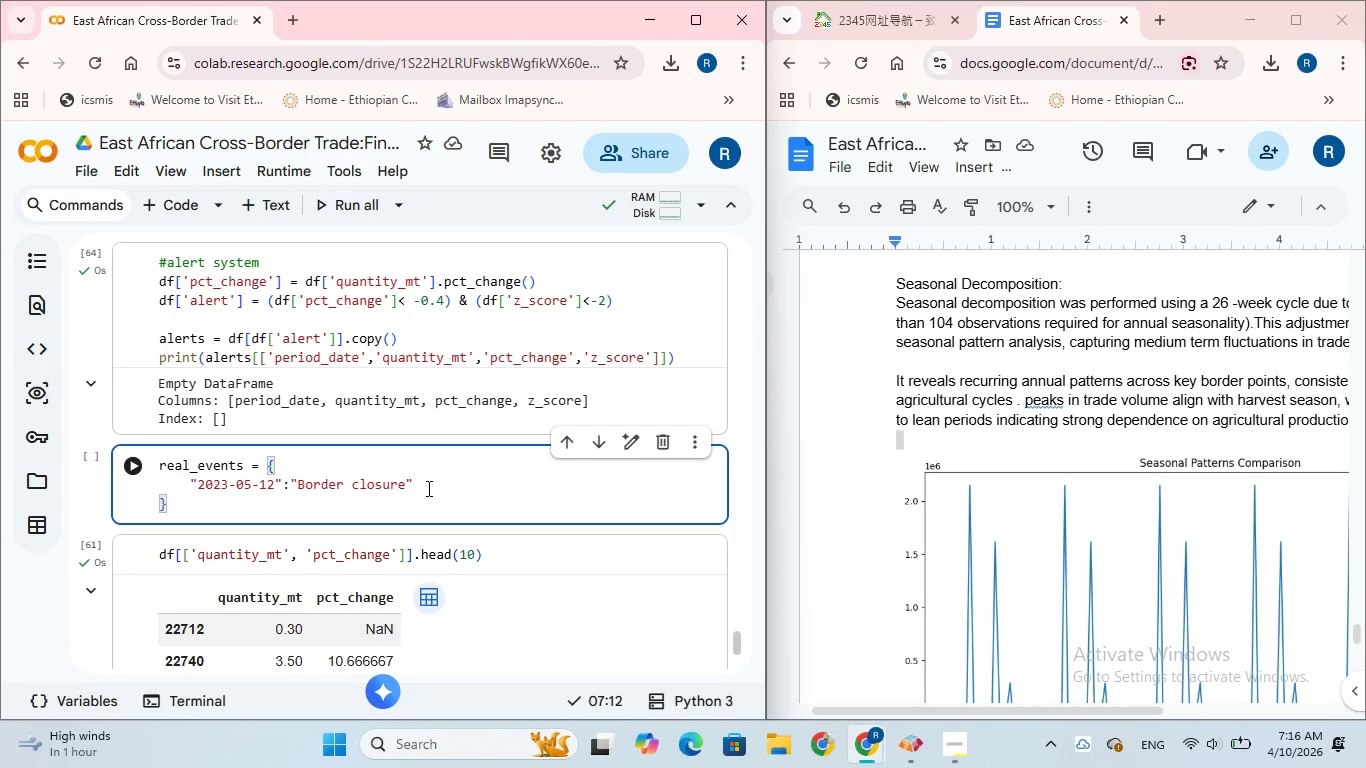 
wait(5.19)
 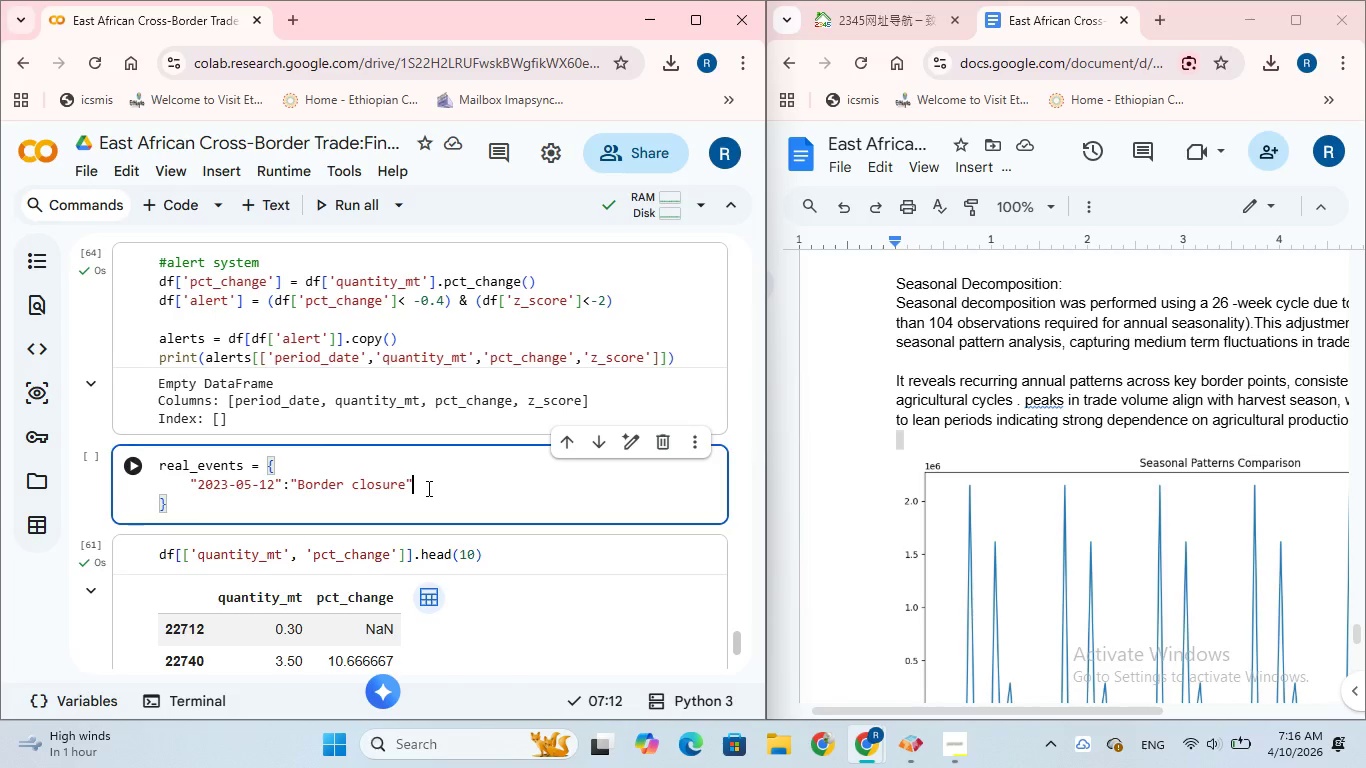 
key(Shift+3)
 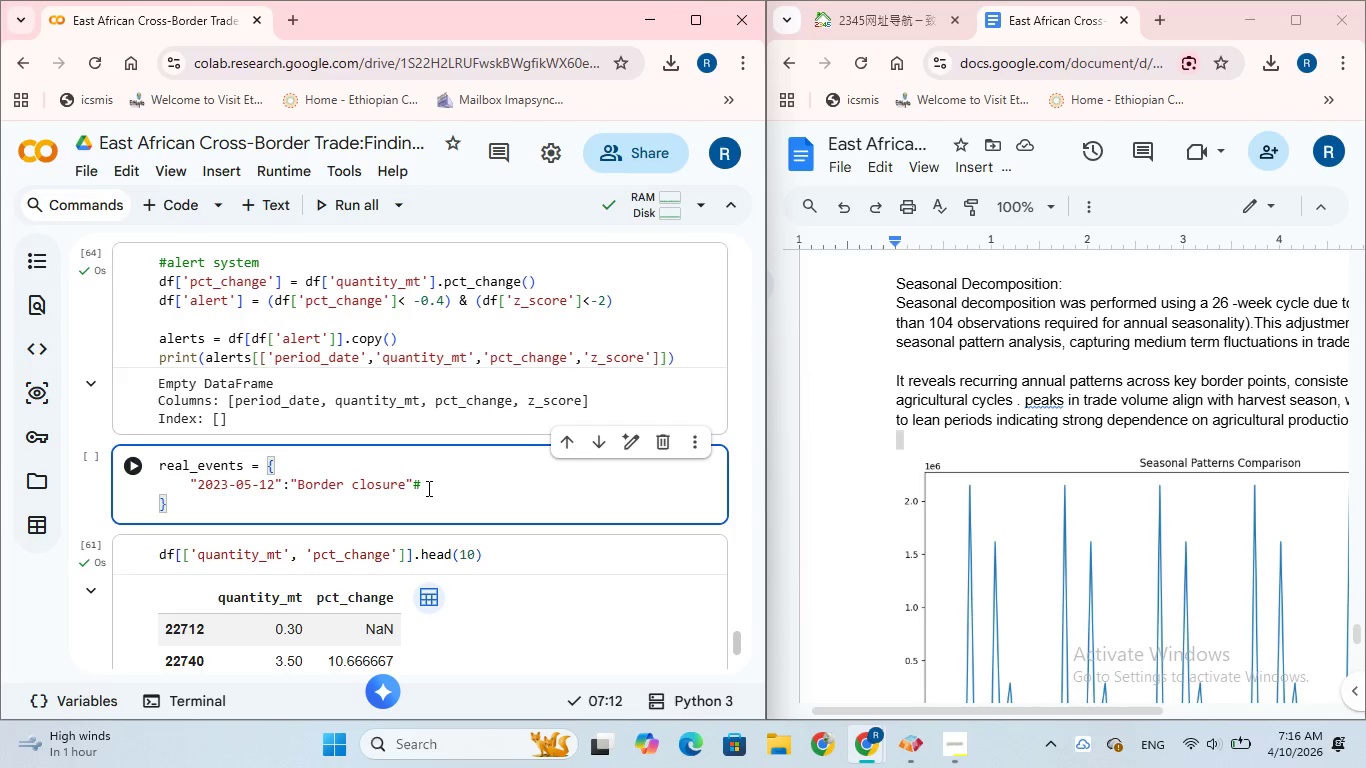 
key(Space)
 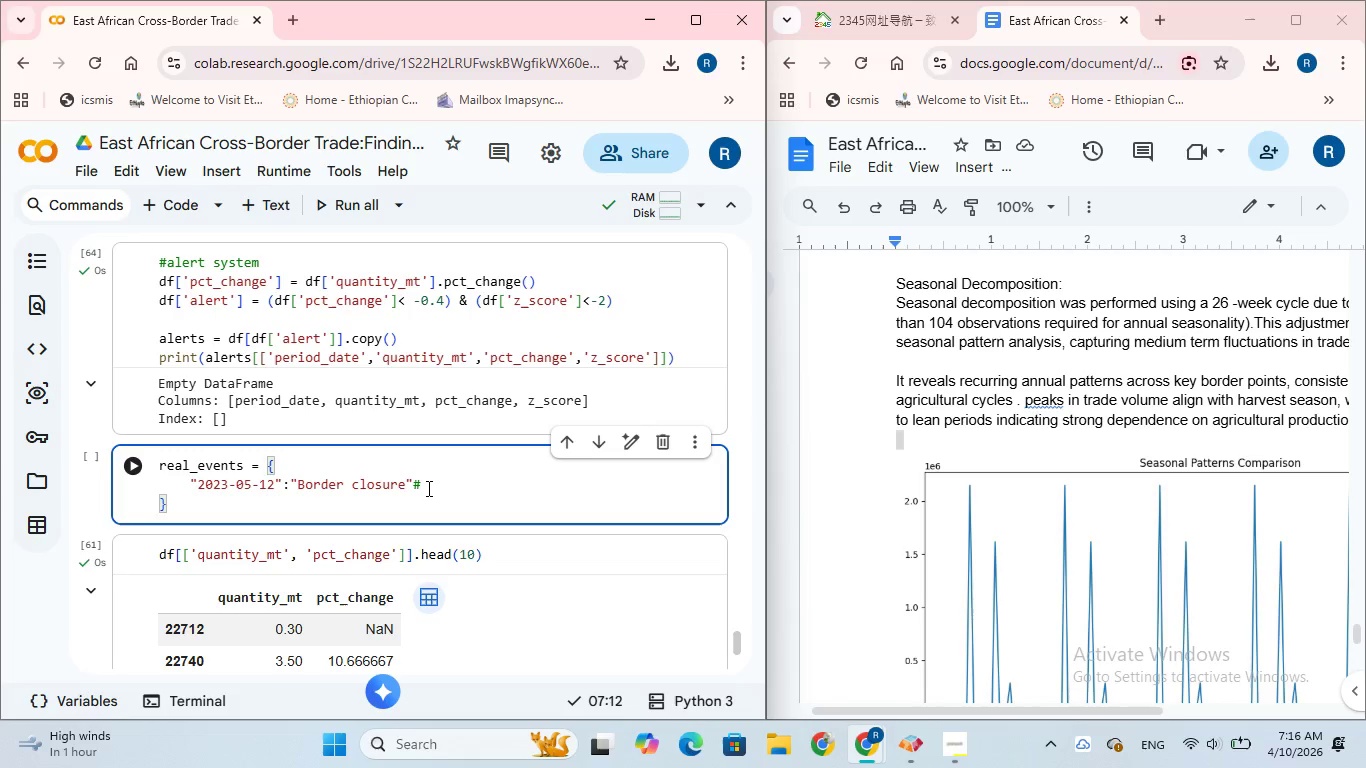 
type(between kenya and uganda)
 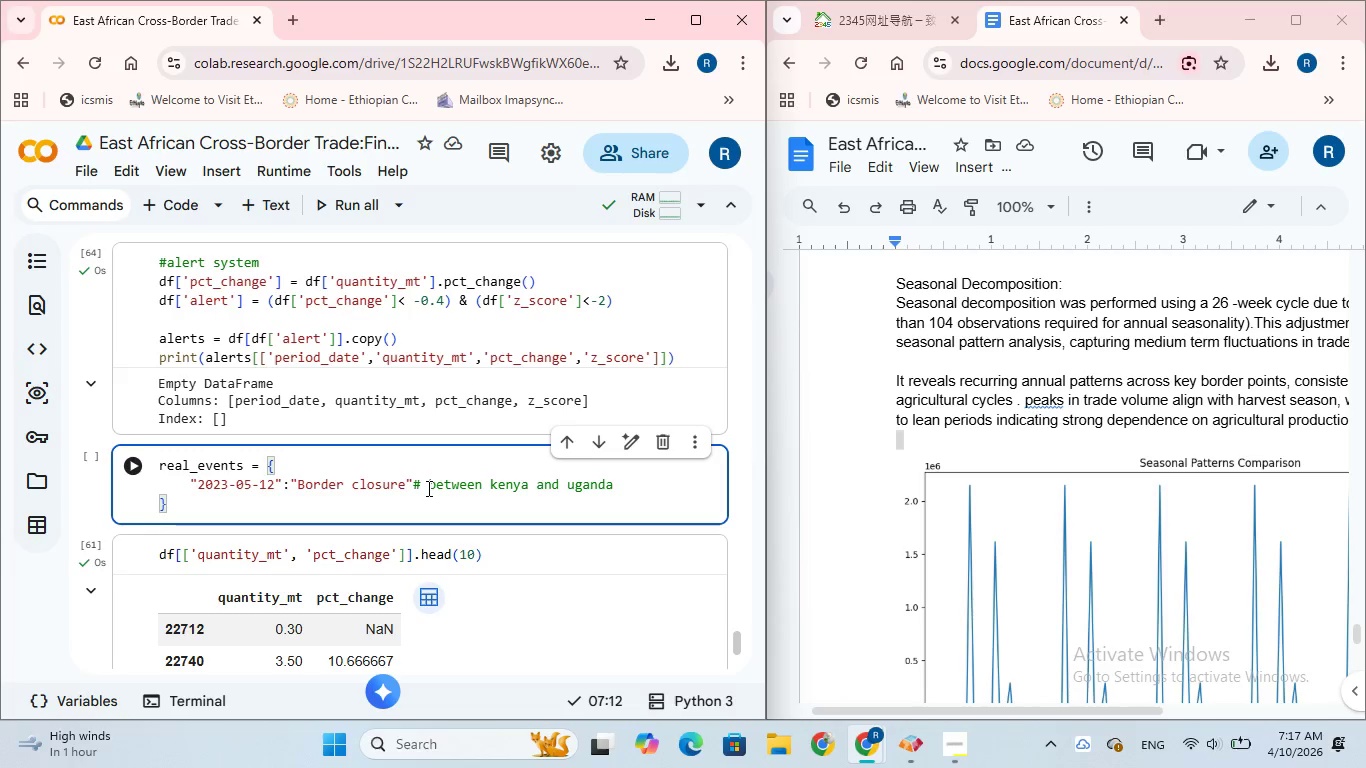 
type(related to non-tariff)
 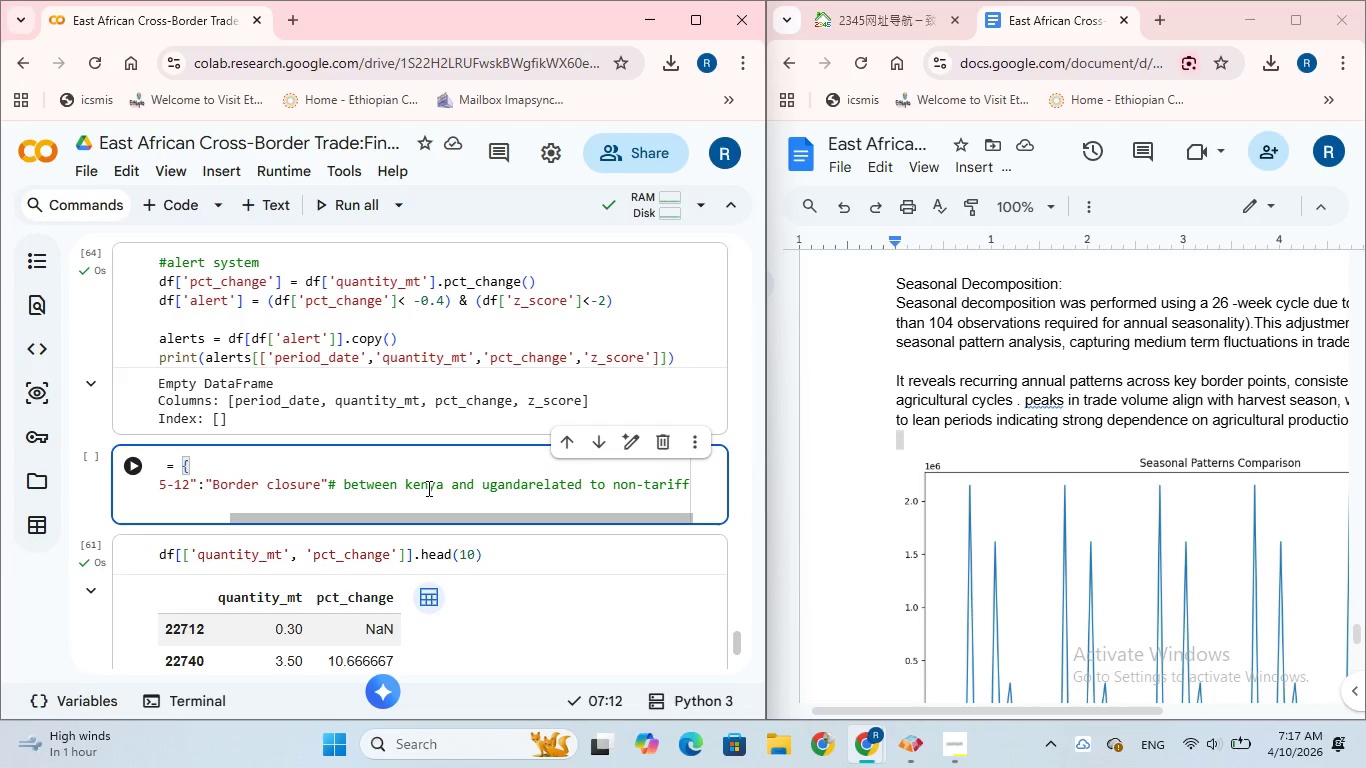 
type( barriers)
 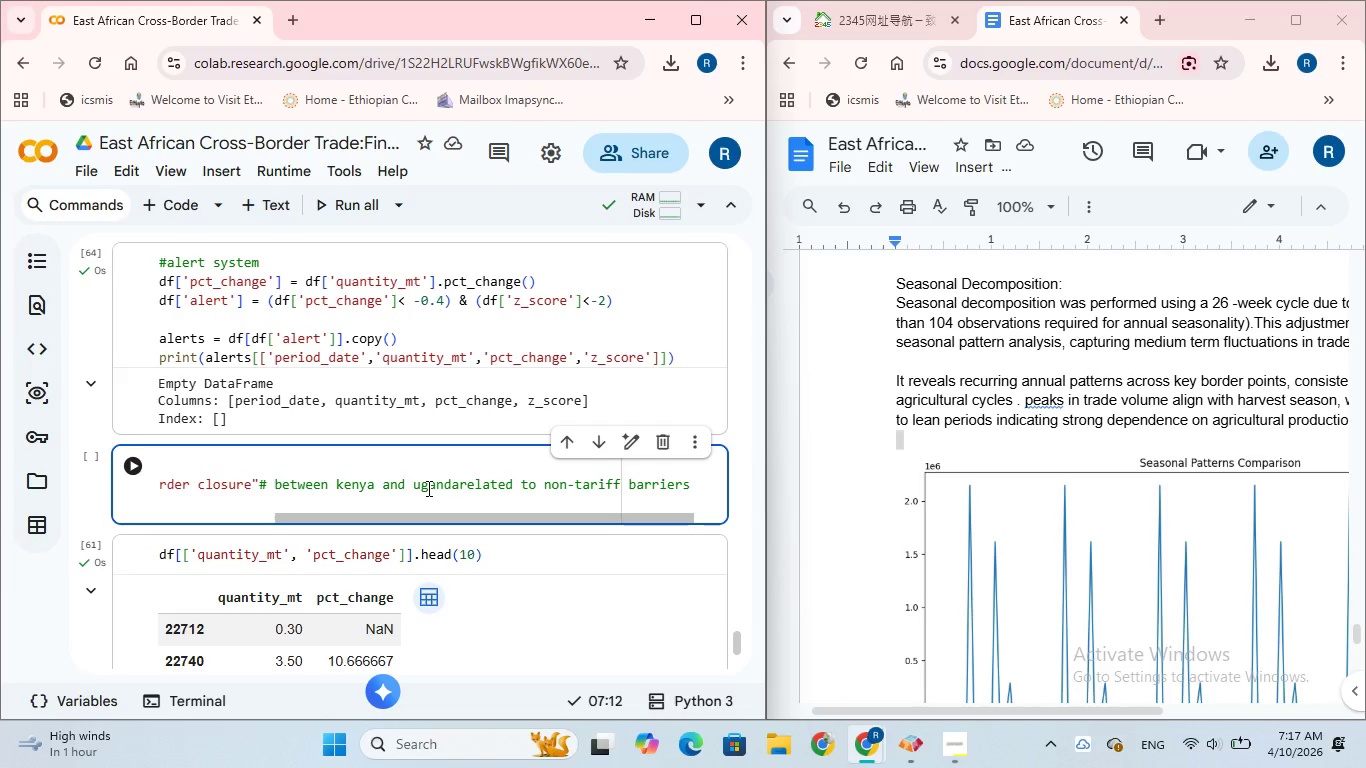 
type(, truck delays)
 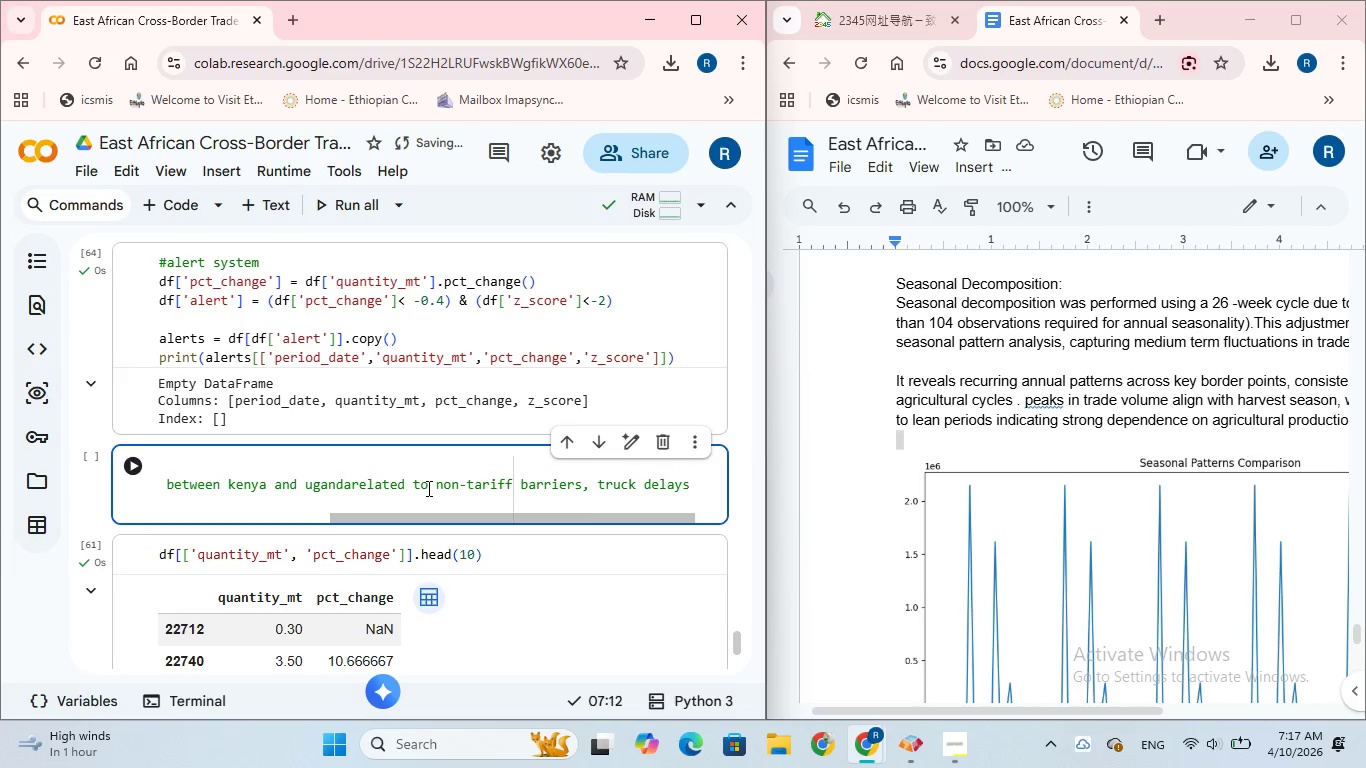 
wait(8.47)
 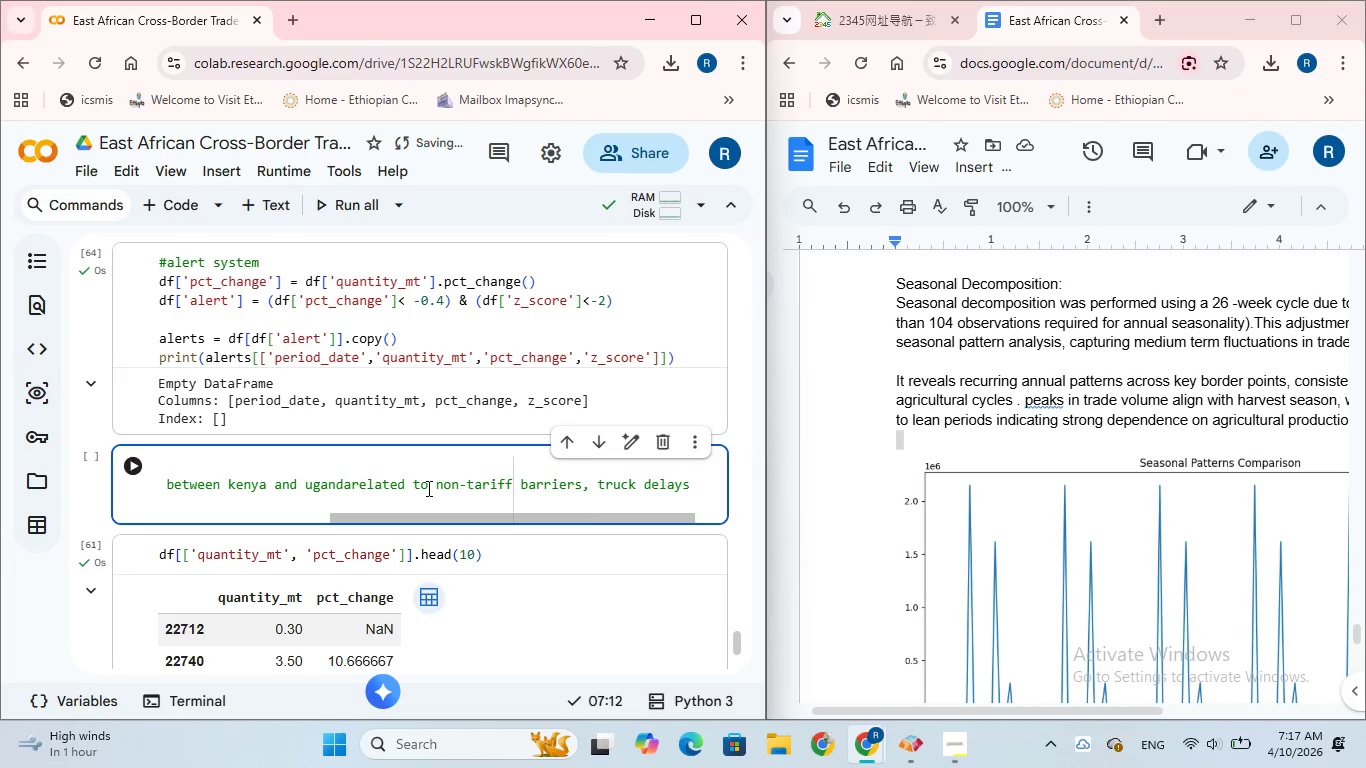 
hold_key(key=ArrowLeft, duration=1.5)
 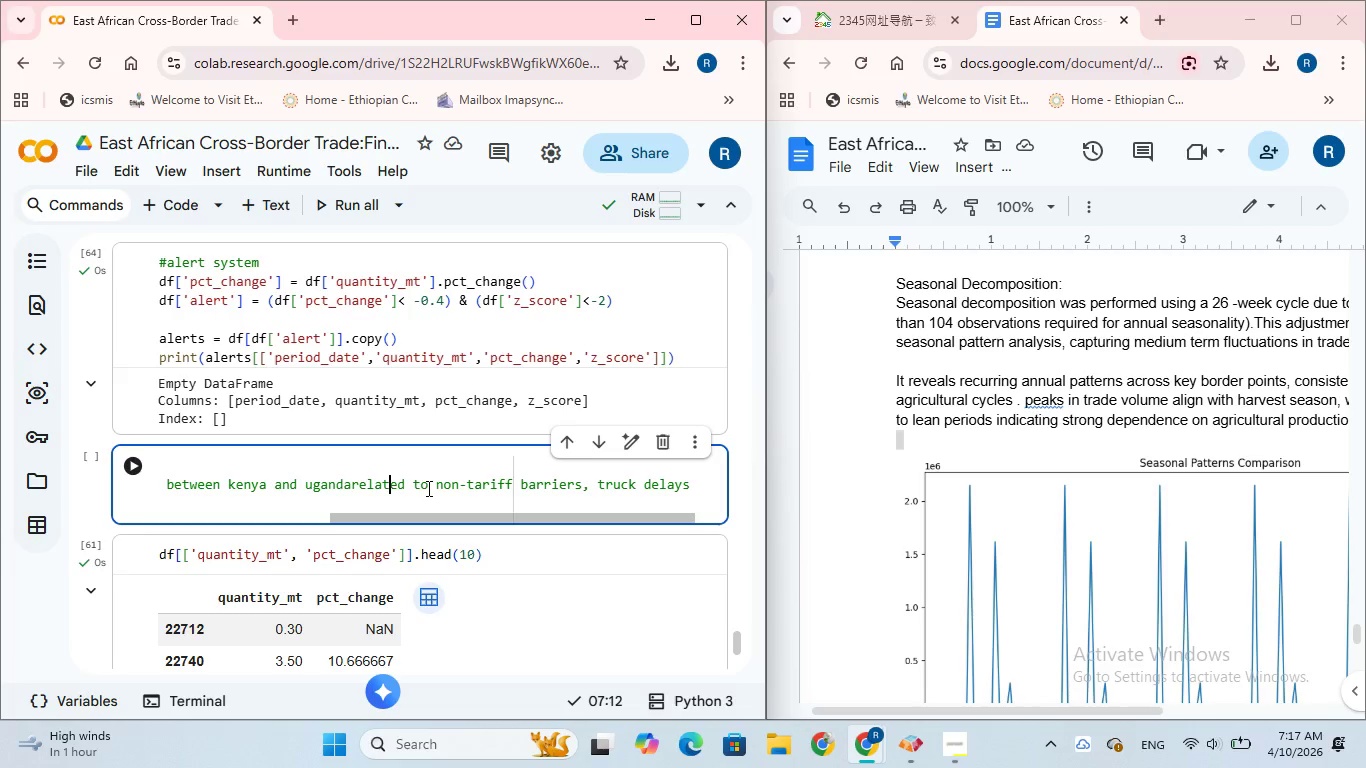 
key(ArrowLeft)
 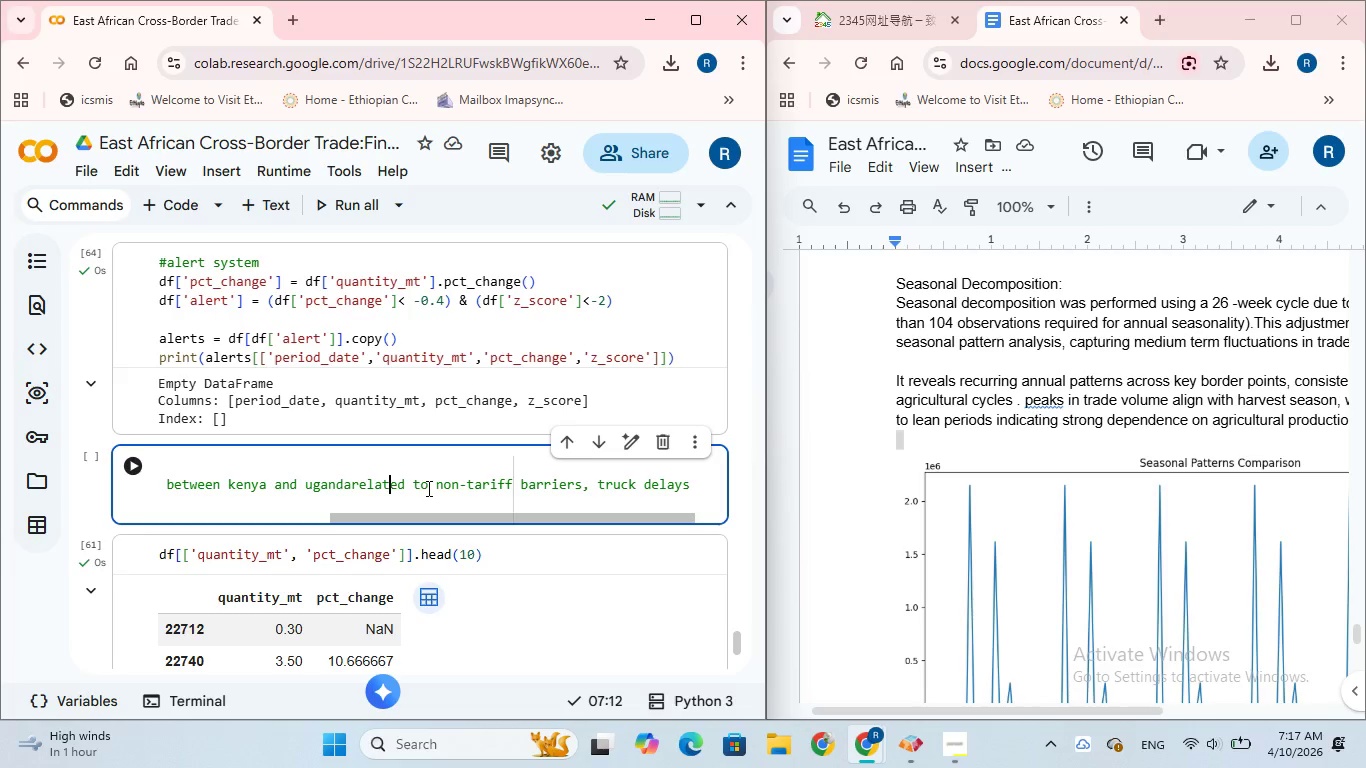 
key(ArrowLeft)
 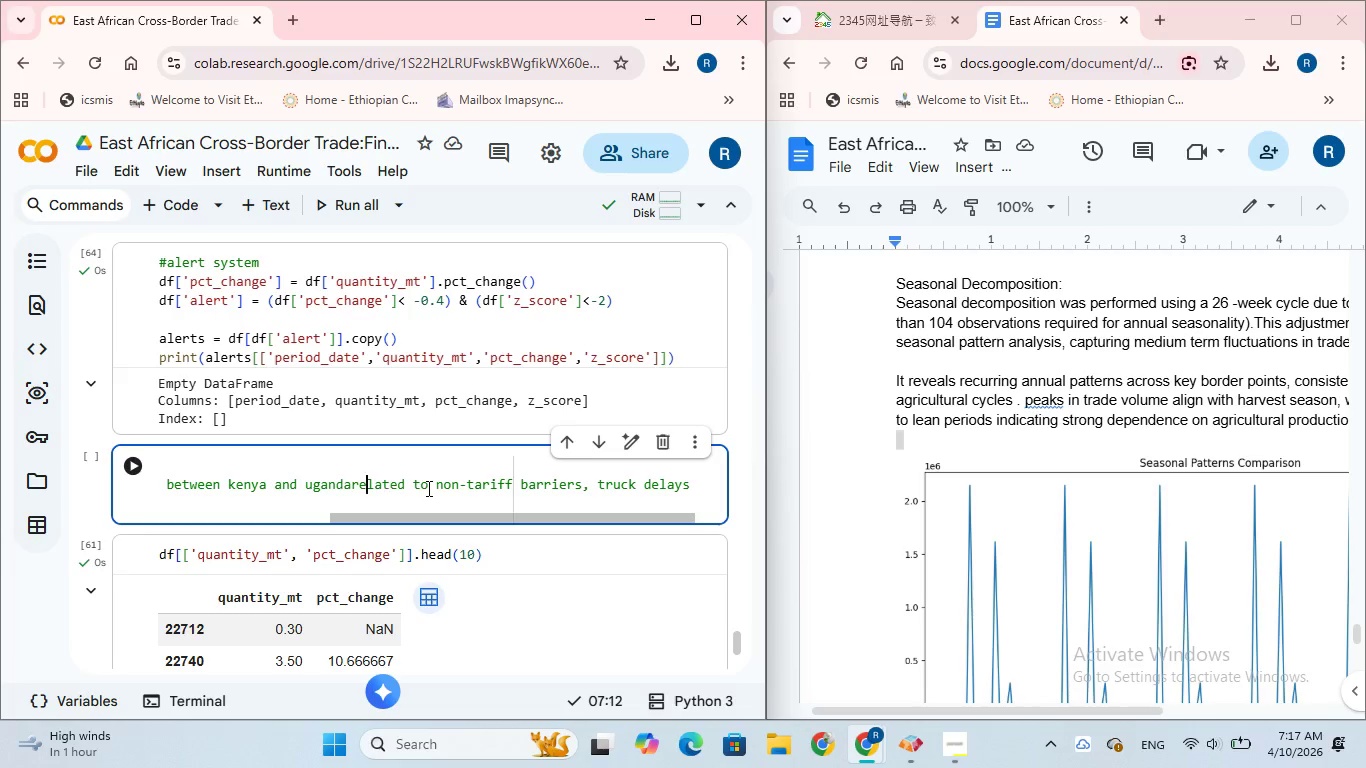 
key(ArrowLeft)
 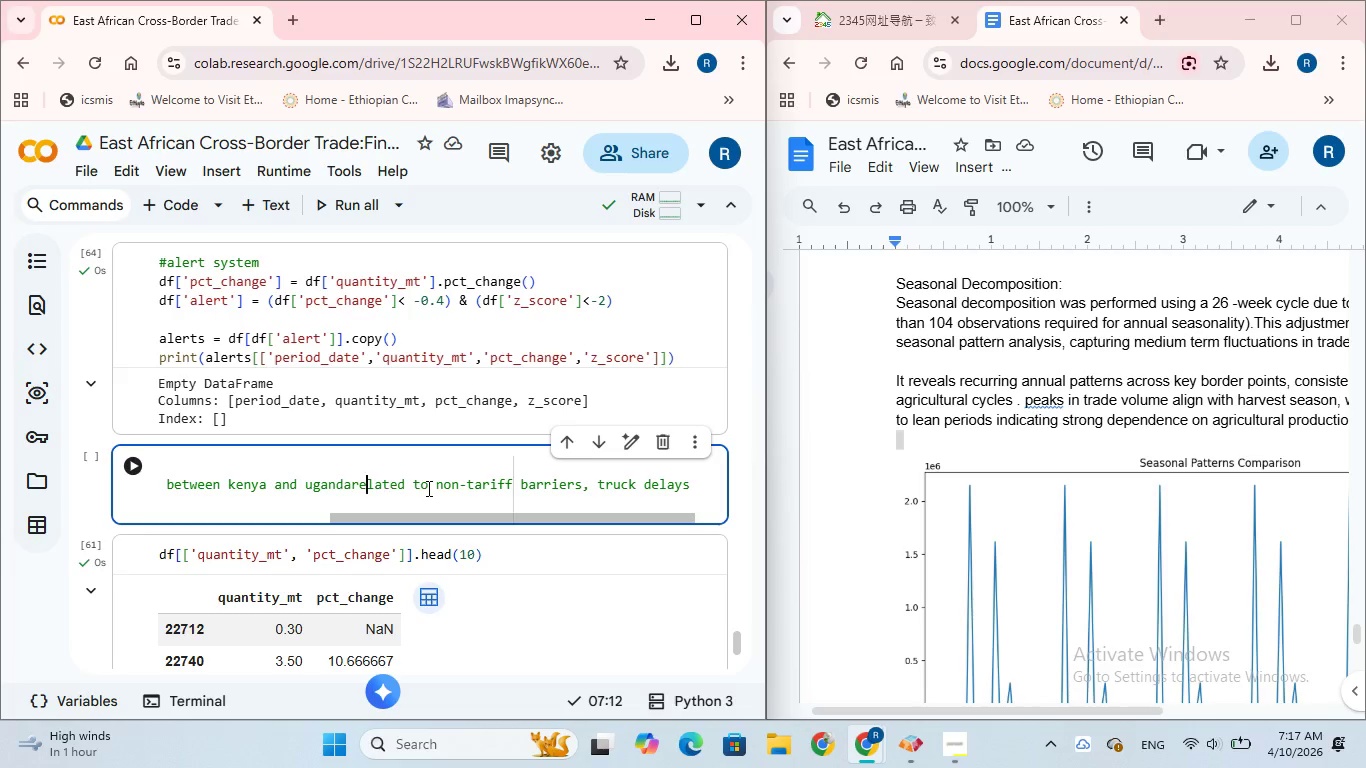 
key(ArrowLeft)
 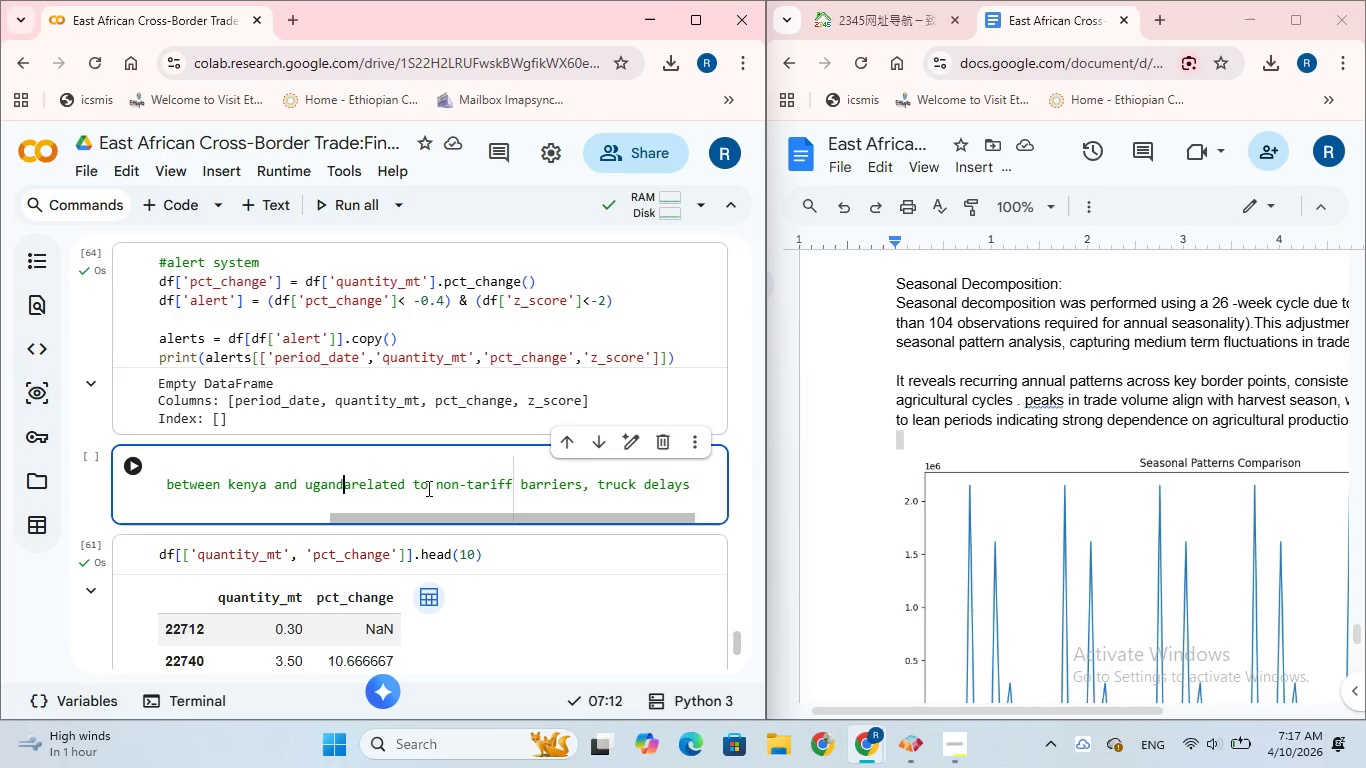 
key(ArrowLeft)
 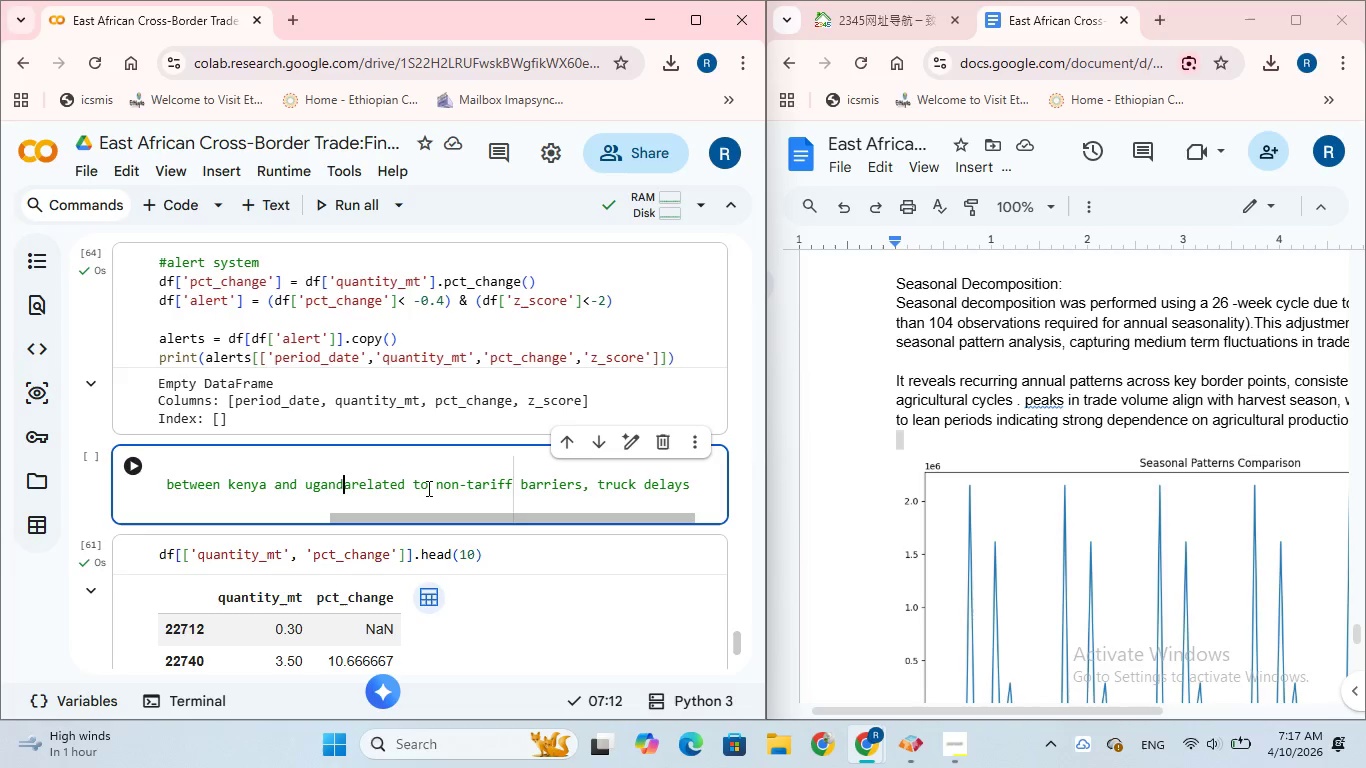 
key(ArrowLeft)
 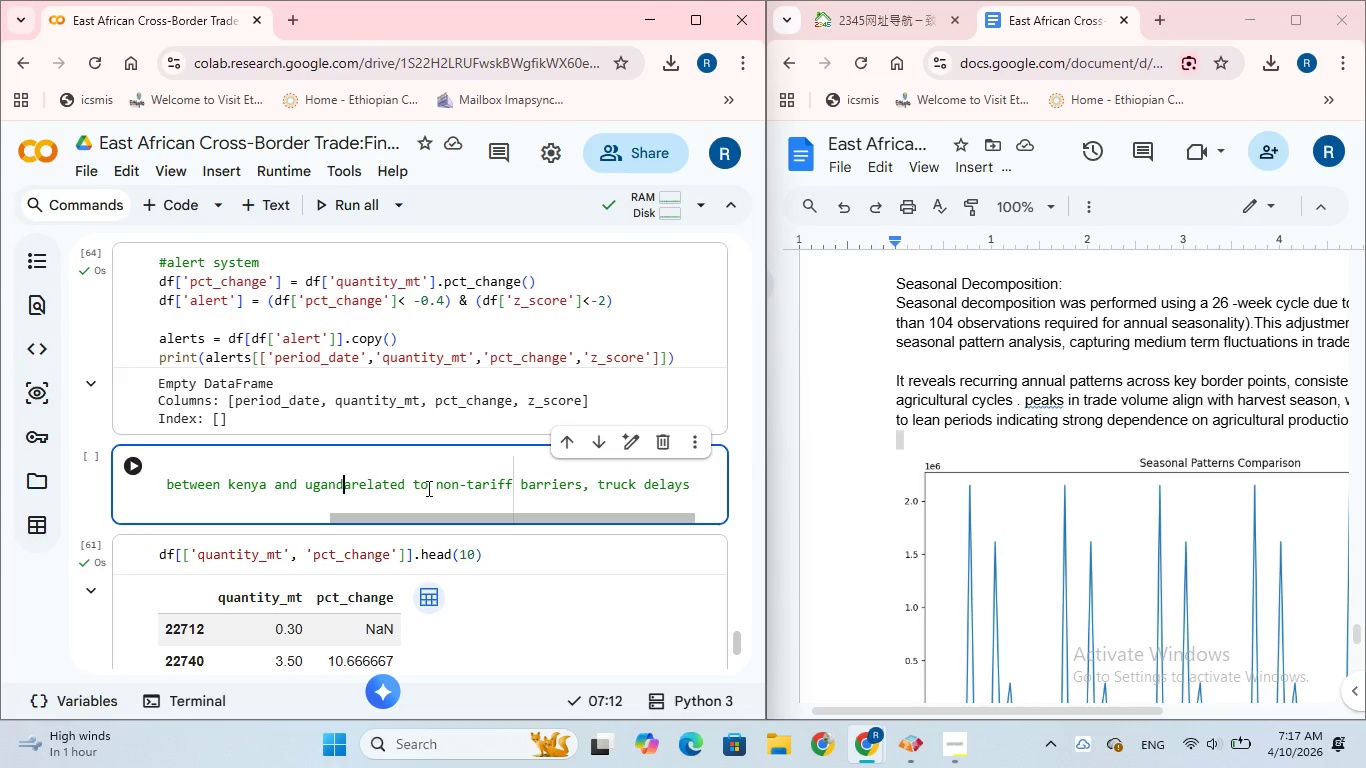 
key(ArrowLeft)
 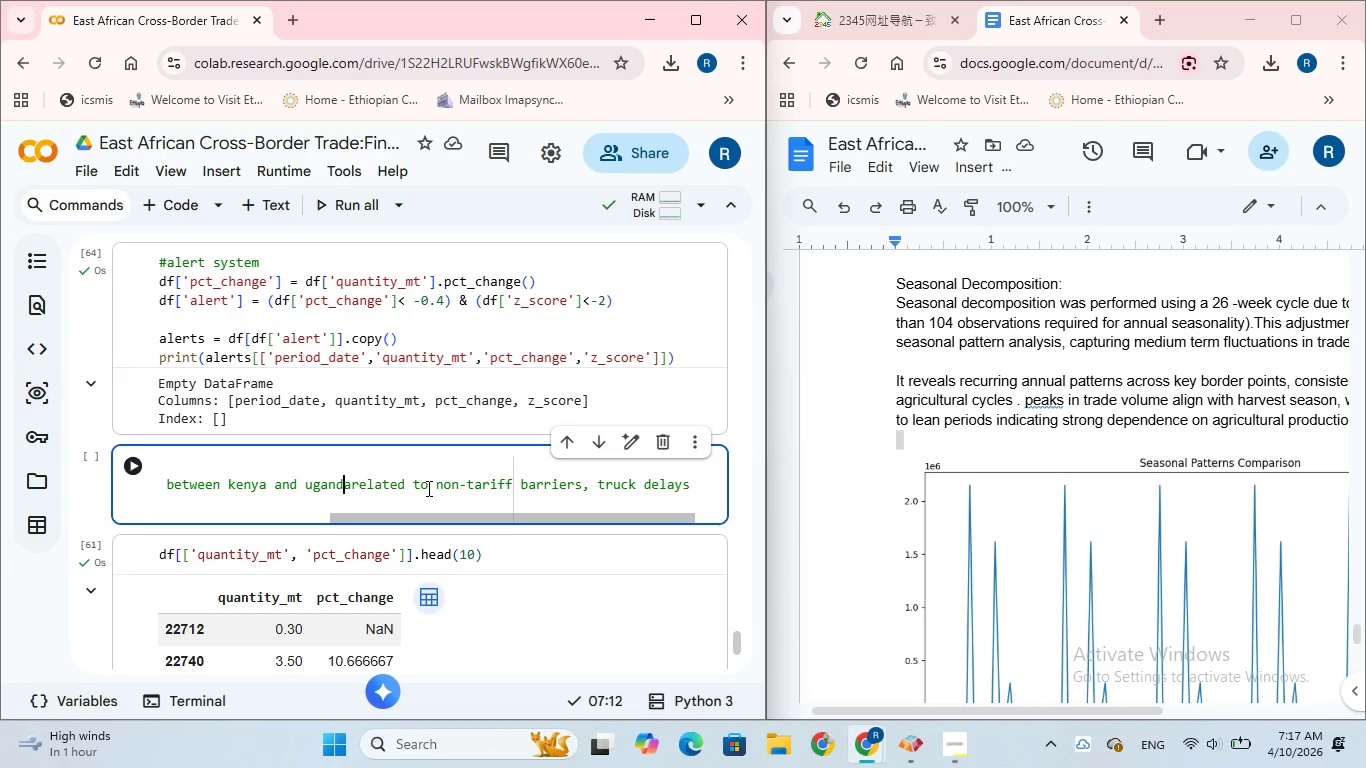 
key(ArrowLeft)
 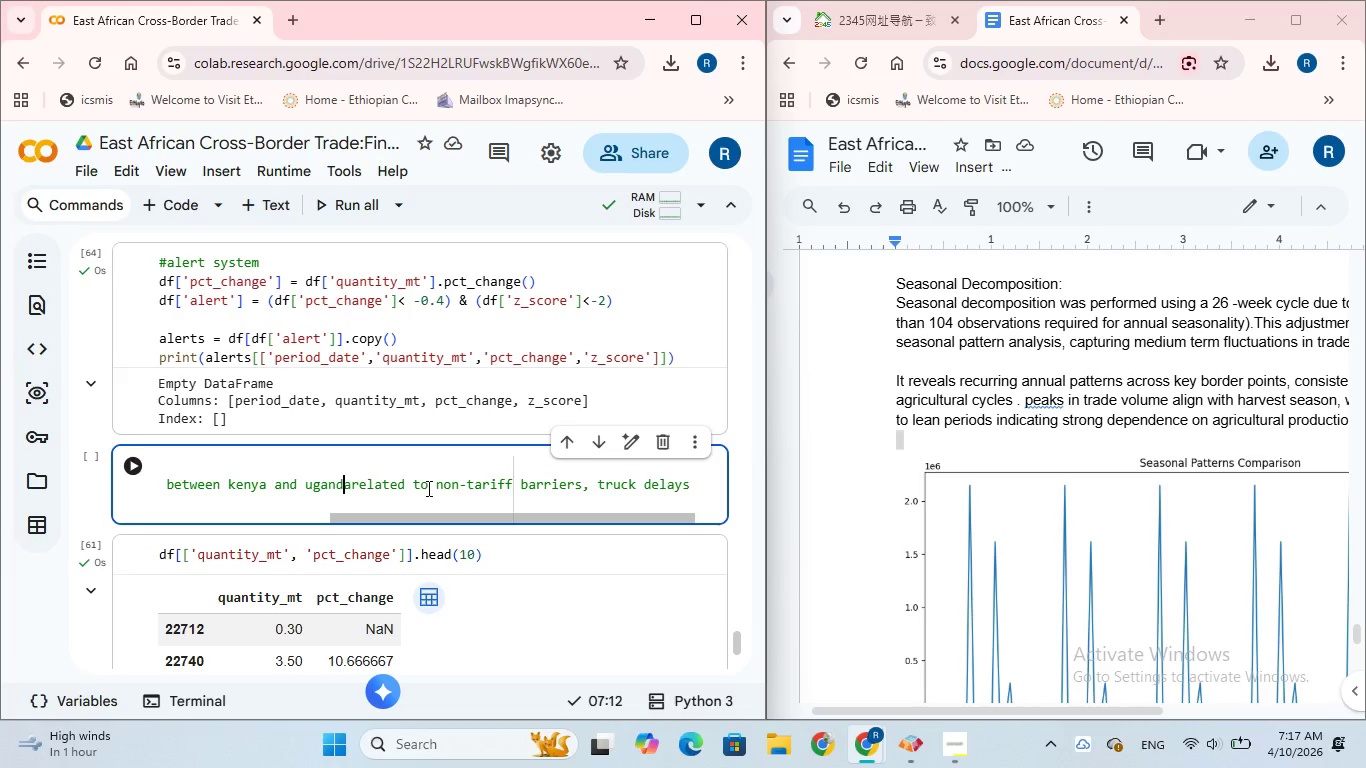 
key(ArrowLeft)
 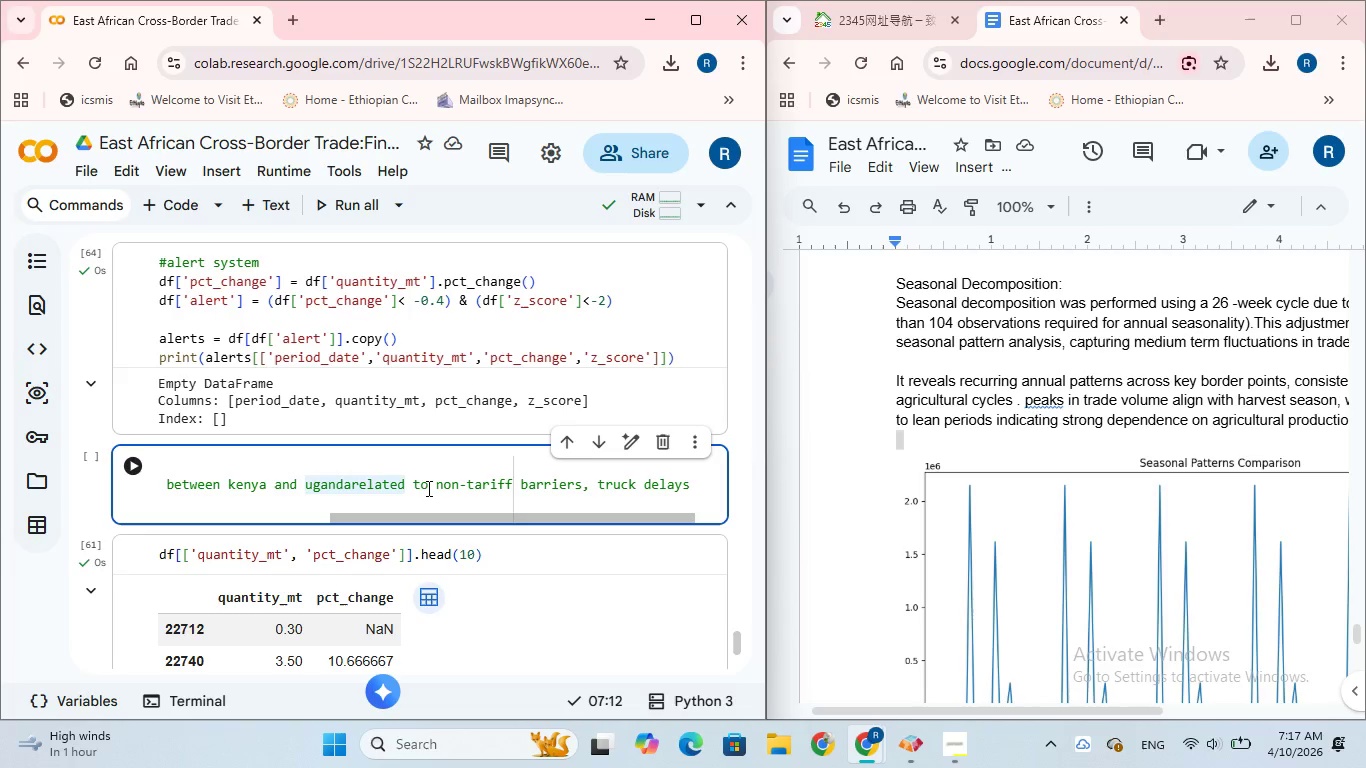 
key(Space)
 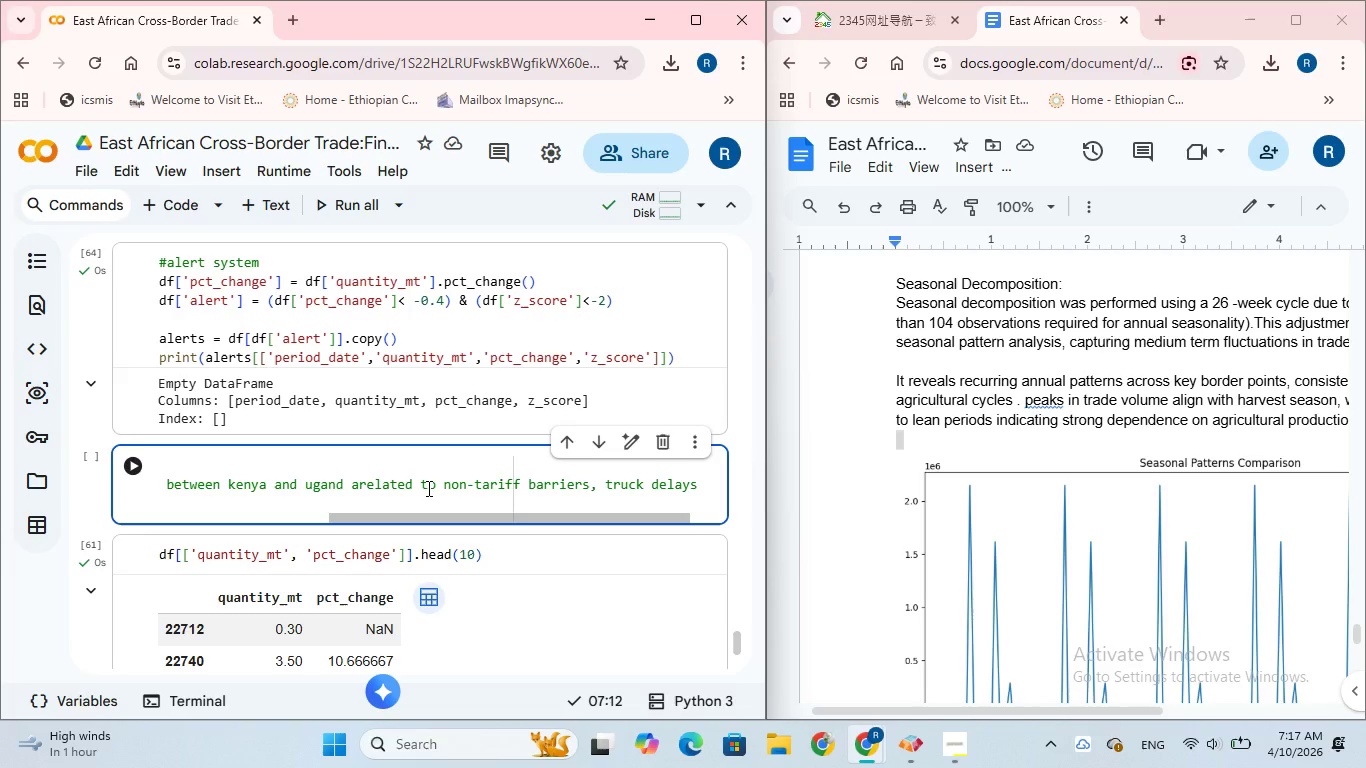 
key(ArrowRight)
 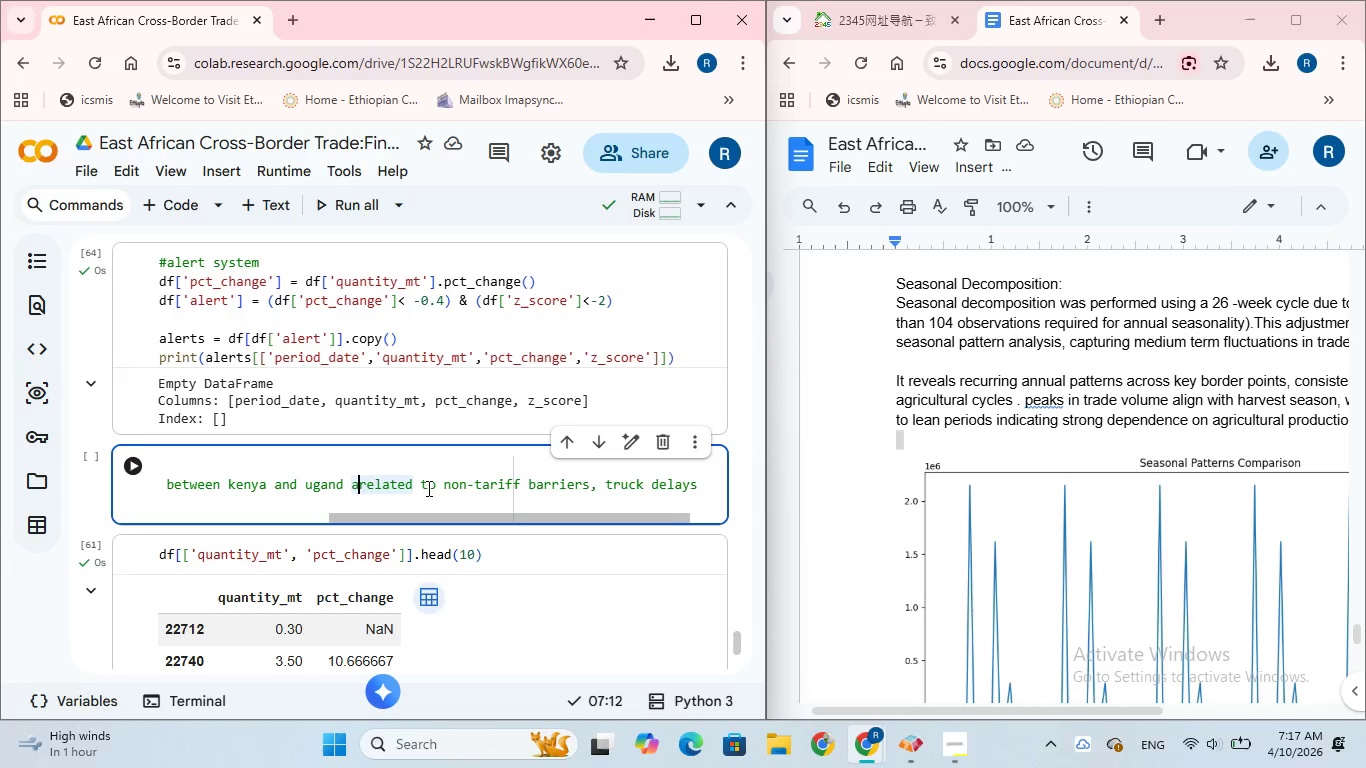 
key(Backspace)
 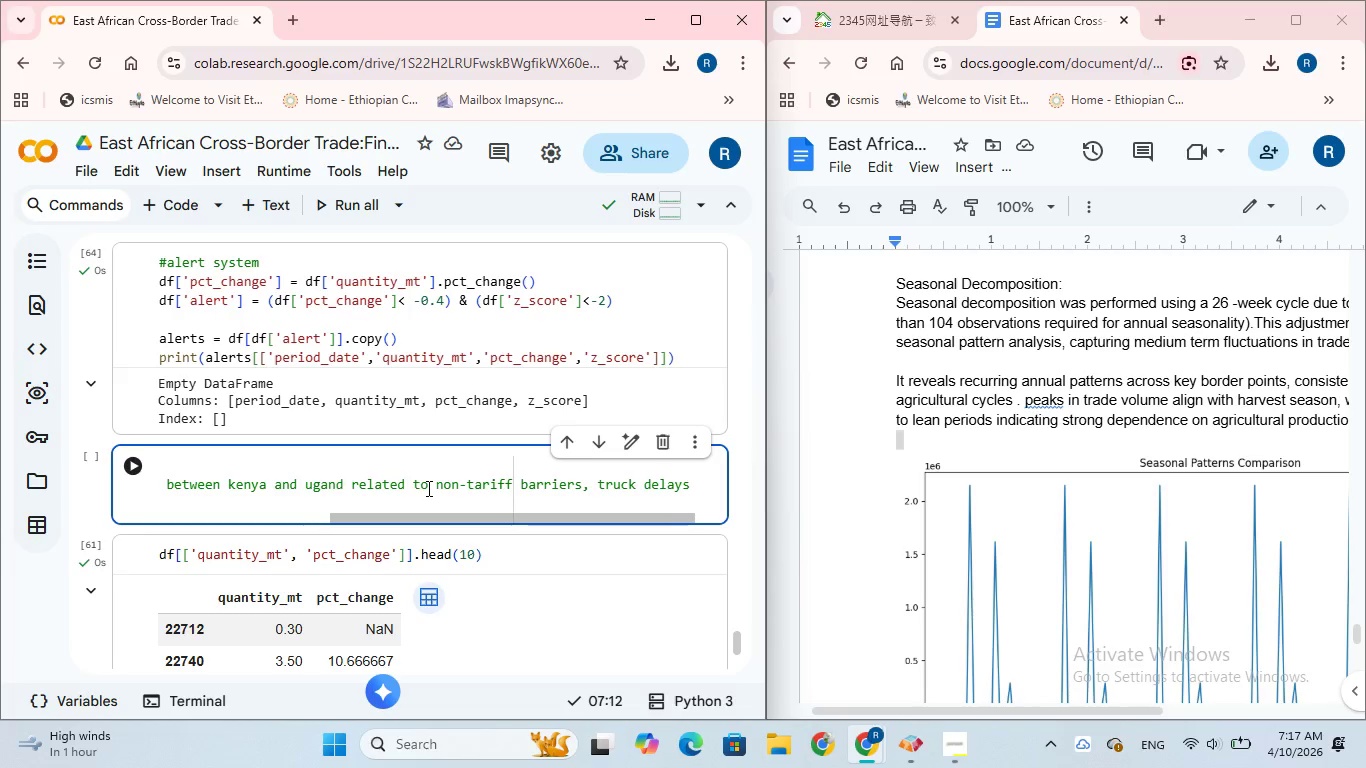 
key(Backspace)
 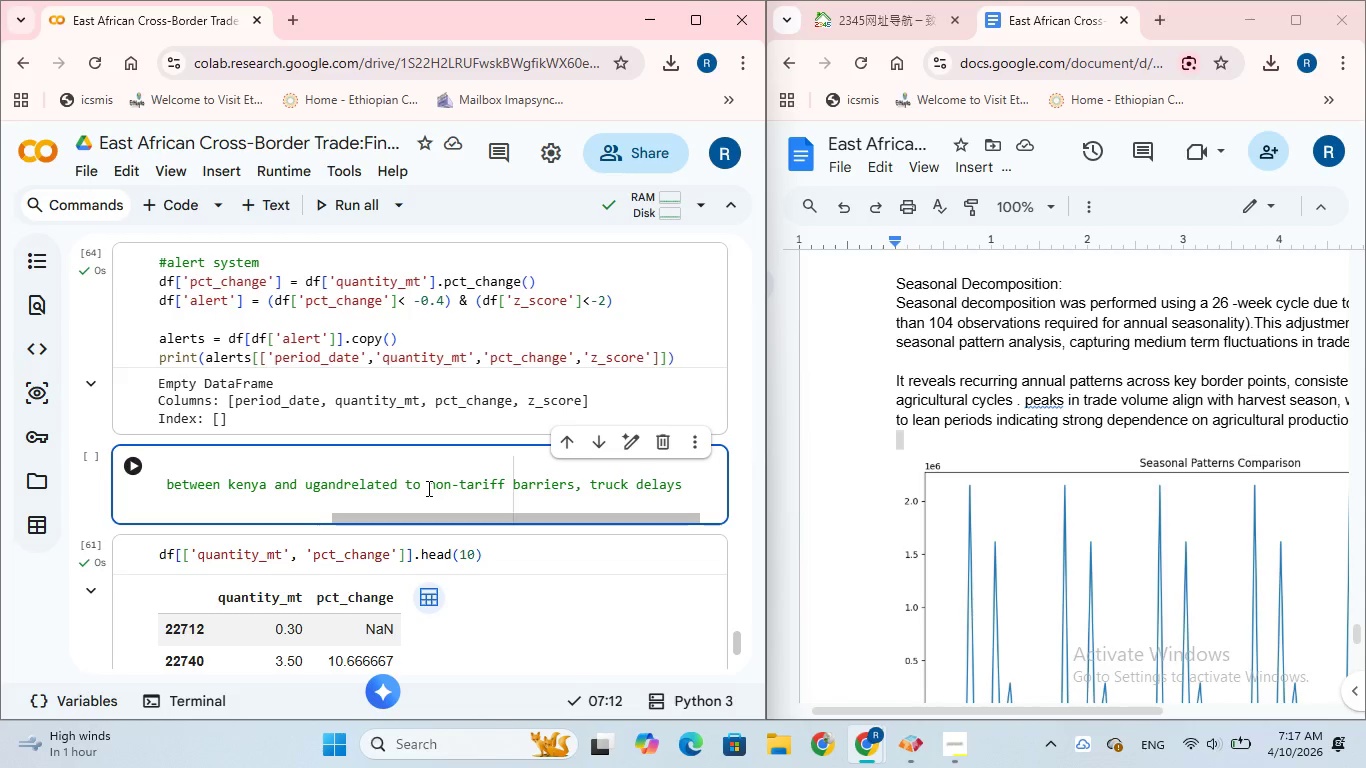 
key(A)
 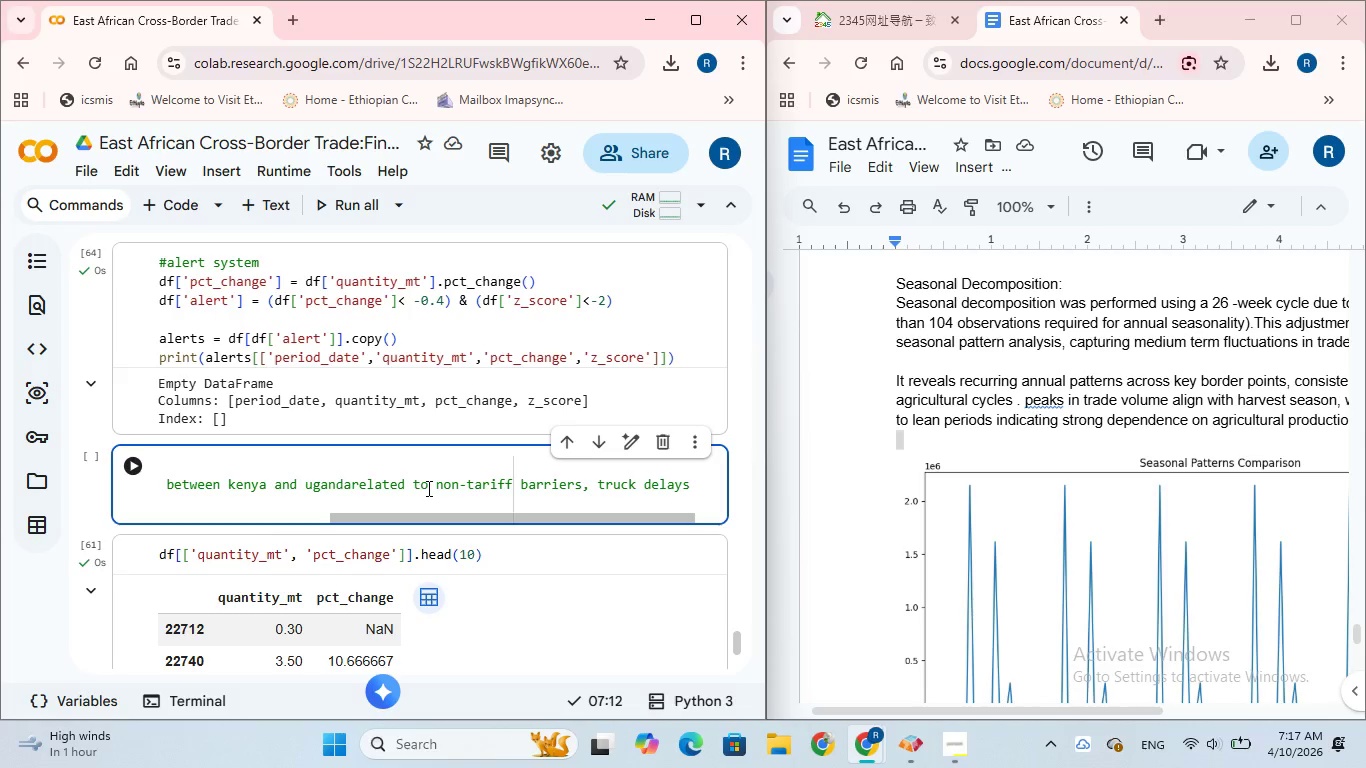 
key(Space)
 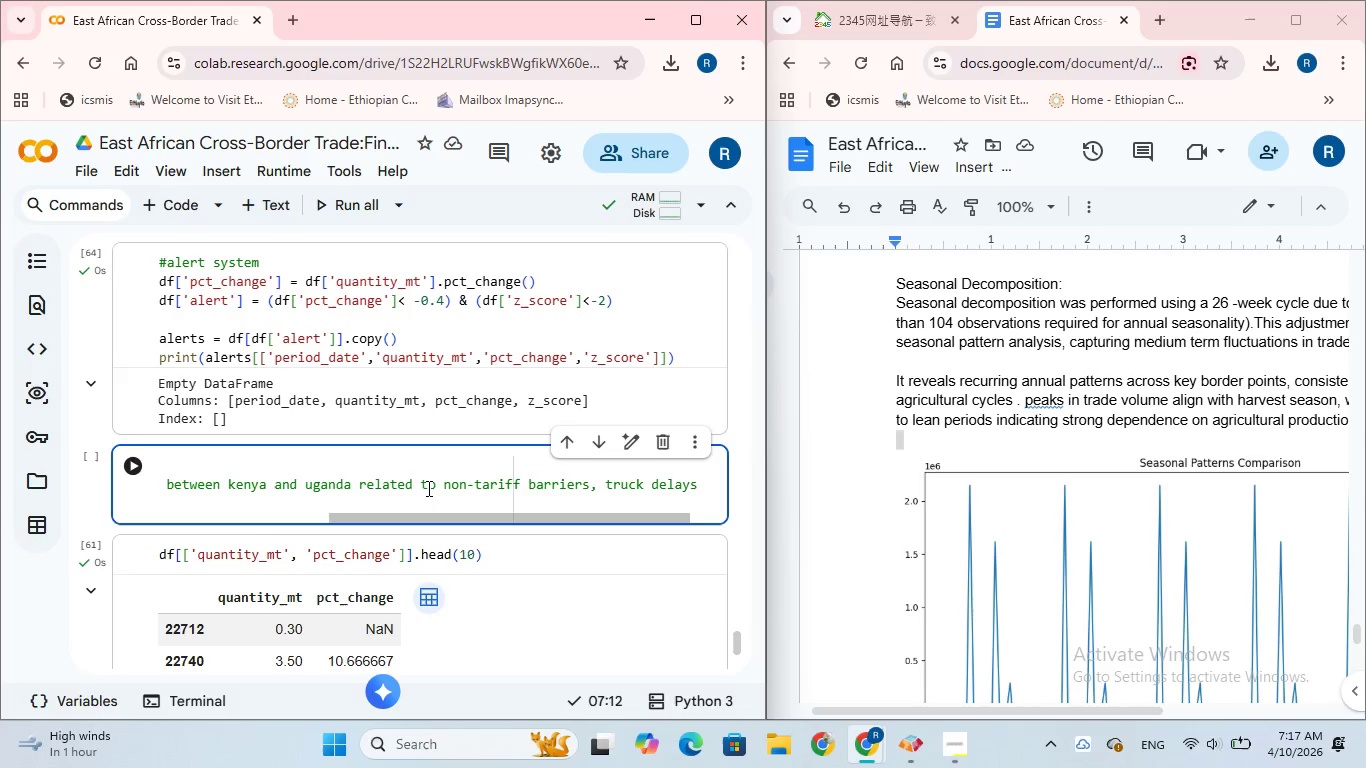 
key(ArrowLeft)
 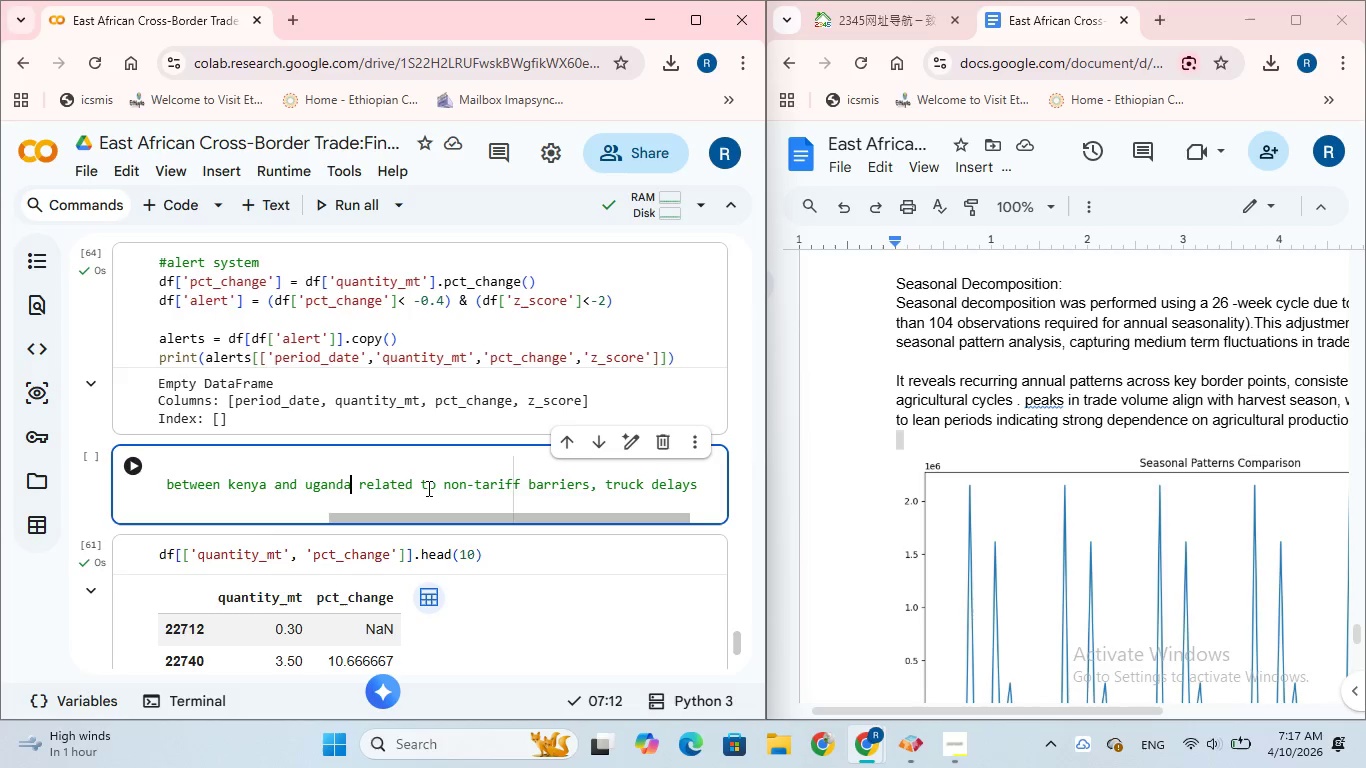 
key(ArrowLeft)
 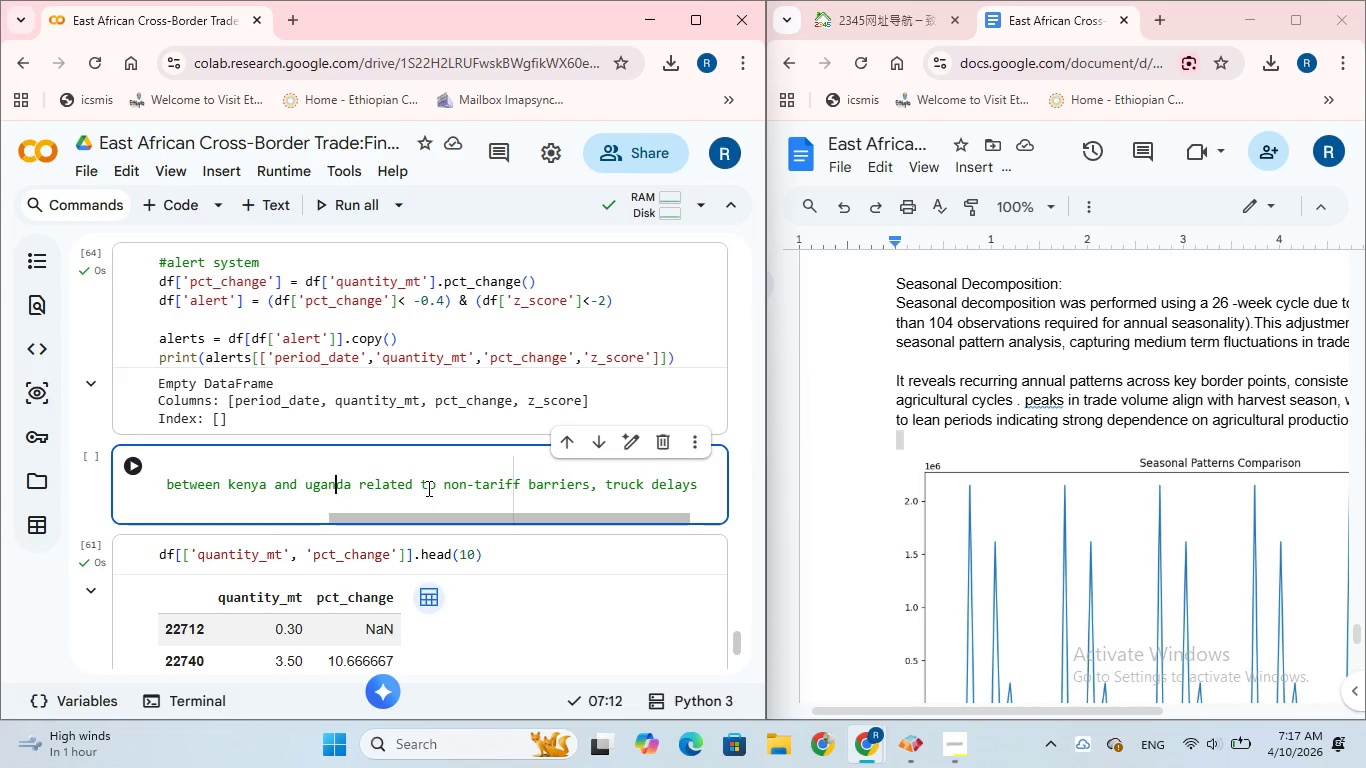 
hold_key(key=ArrowLeft, duration=0.83)
 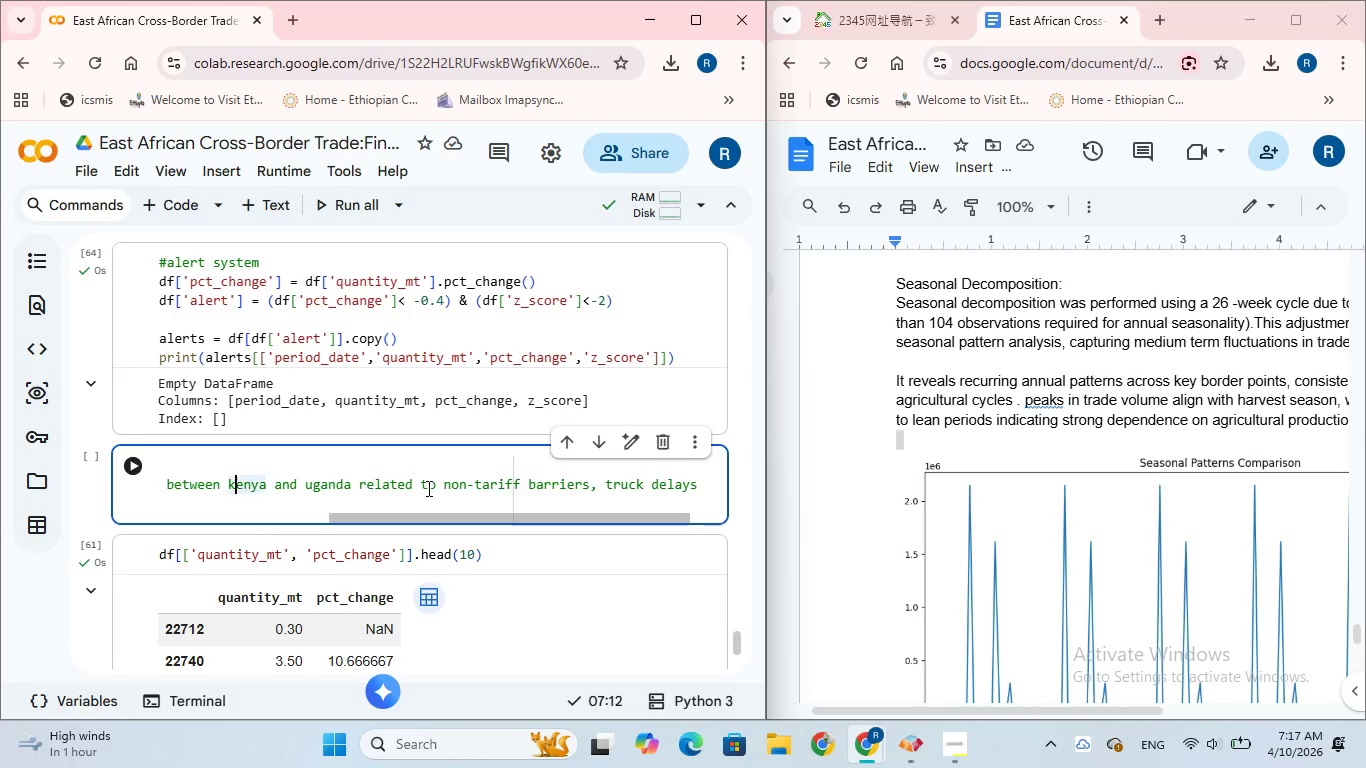 
key(ArrowLeft)
 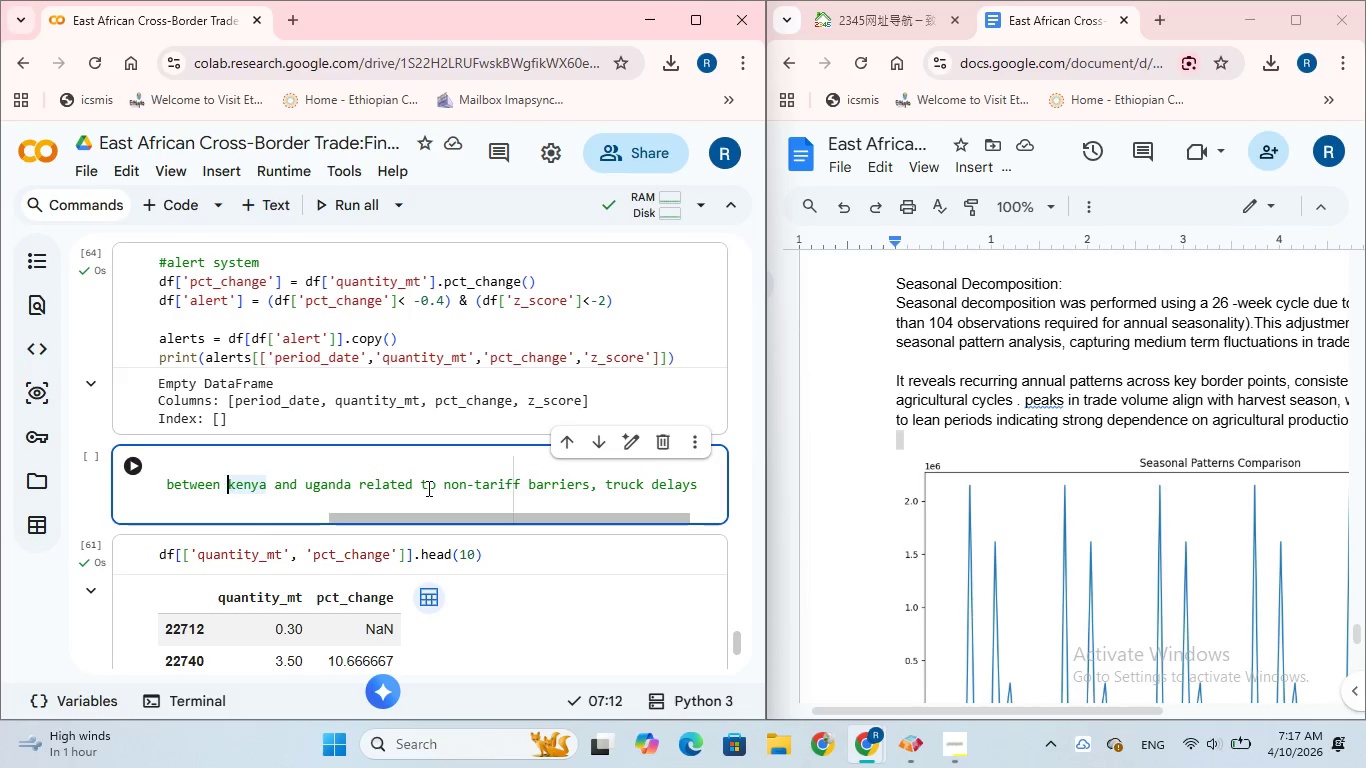 
key(ArrowLeft)
 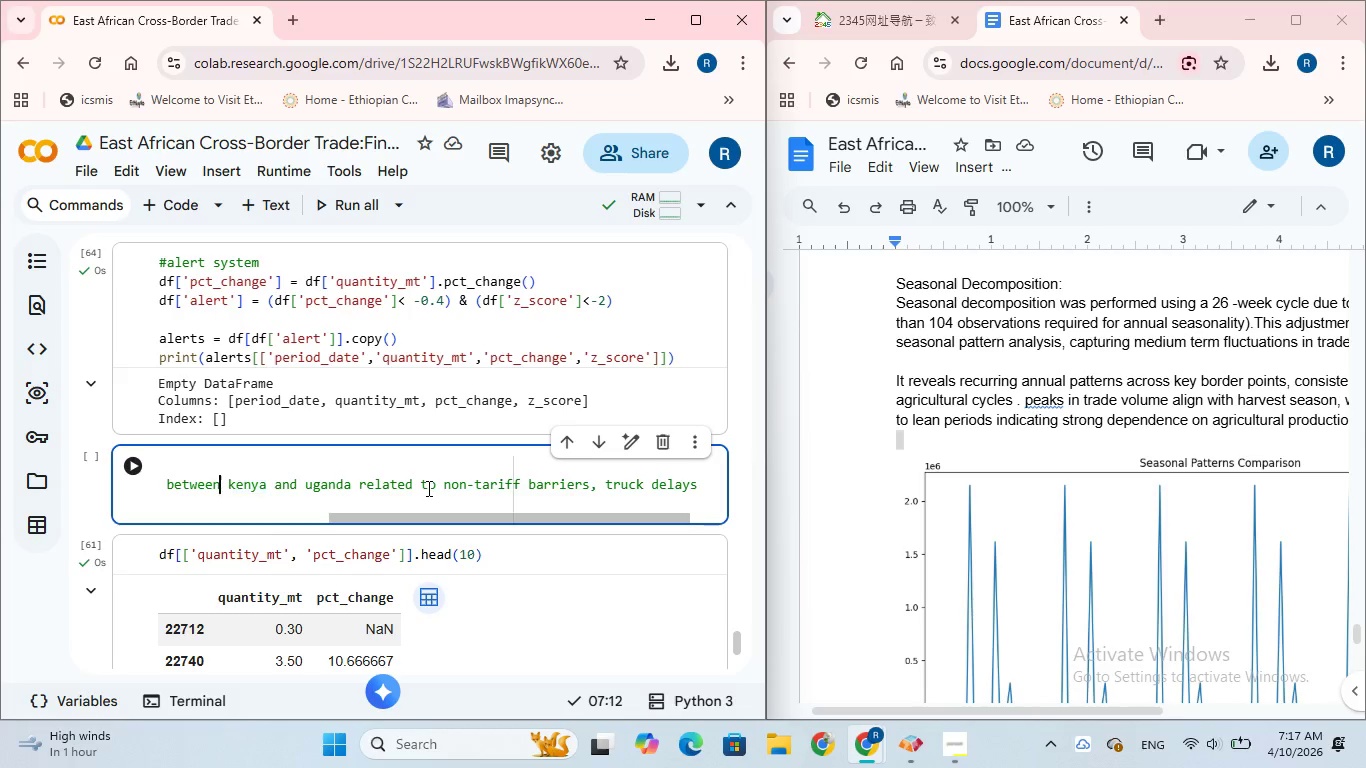 
key(ArrowLeft)
 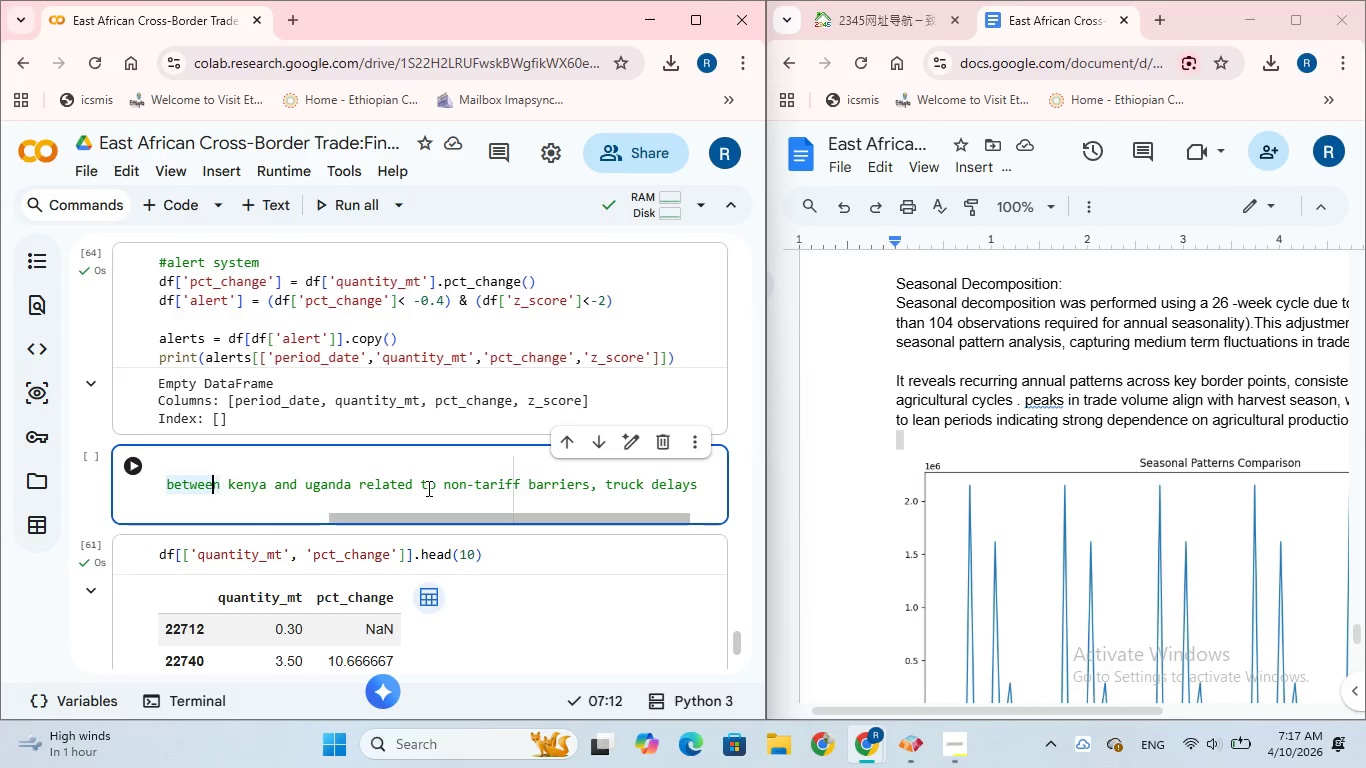 
hold_key(key=ArrowLeft, duration=0.66)
 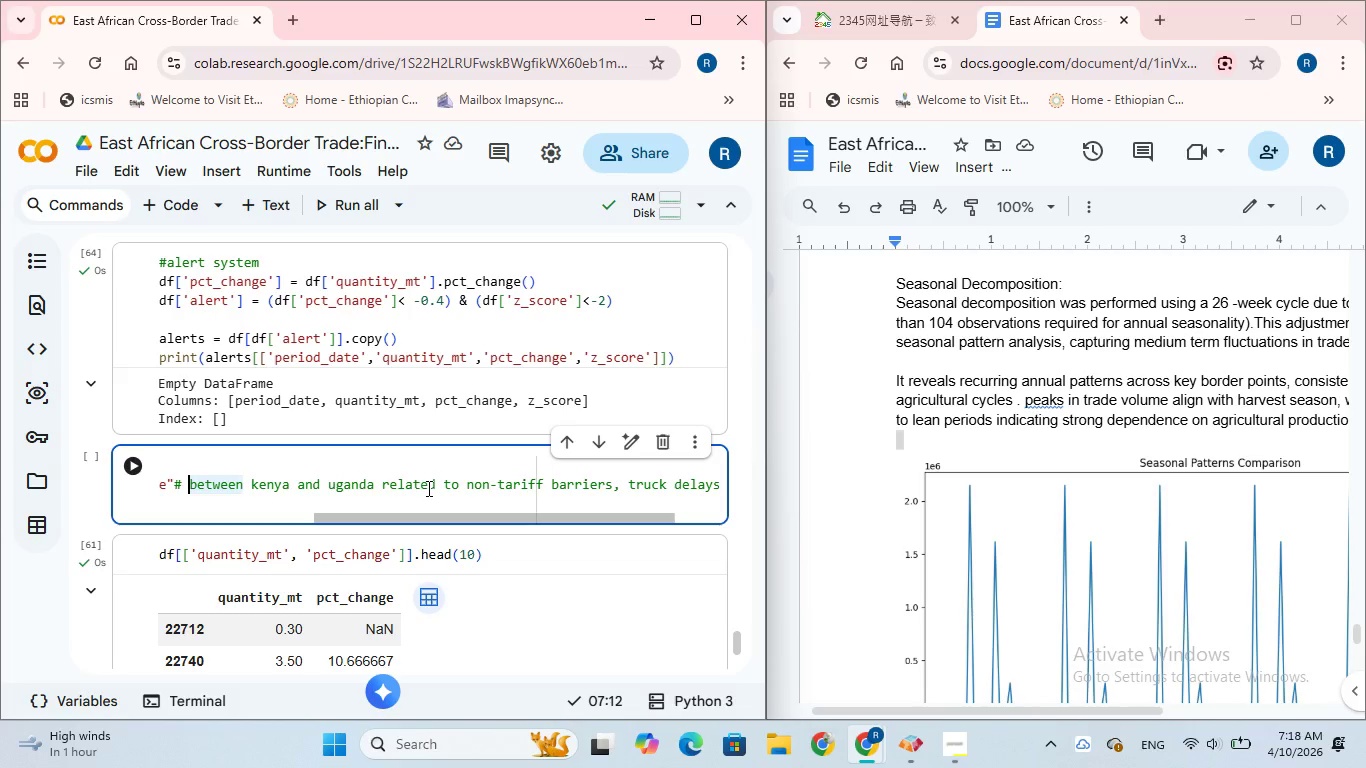 
type(Busia: )
 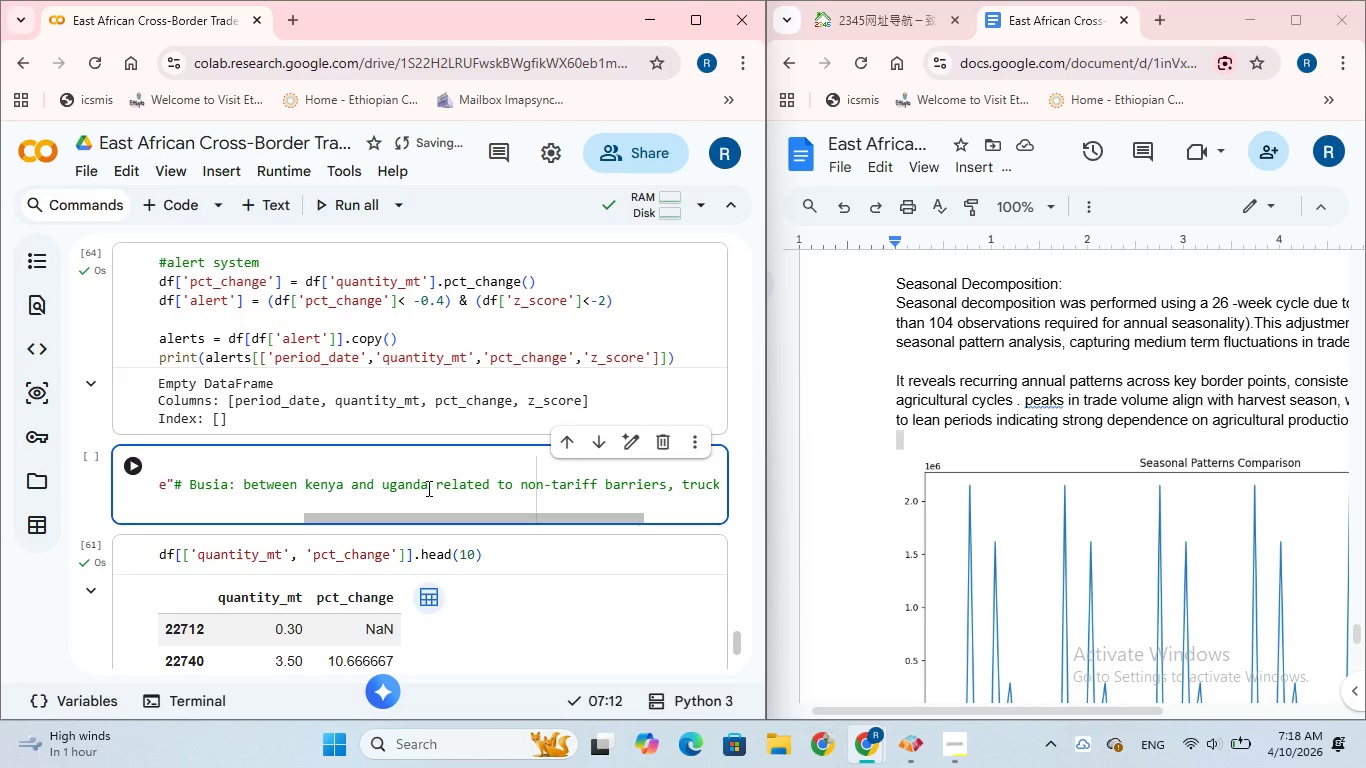 
left_click_drag(start_coordinate=[442, 515], to_coordinate=[272, 522])
 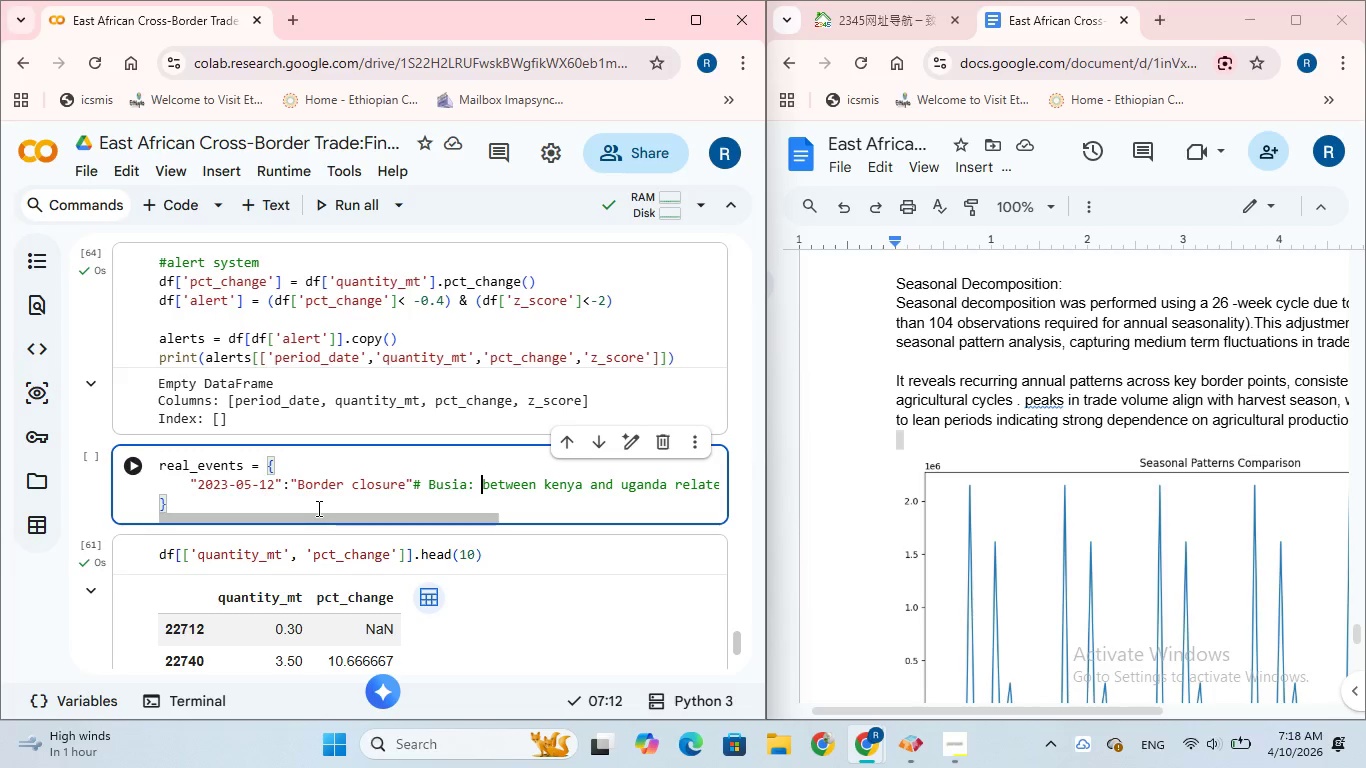 
wait(12.2)
 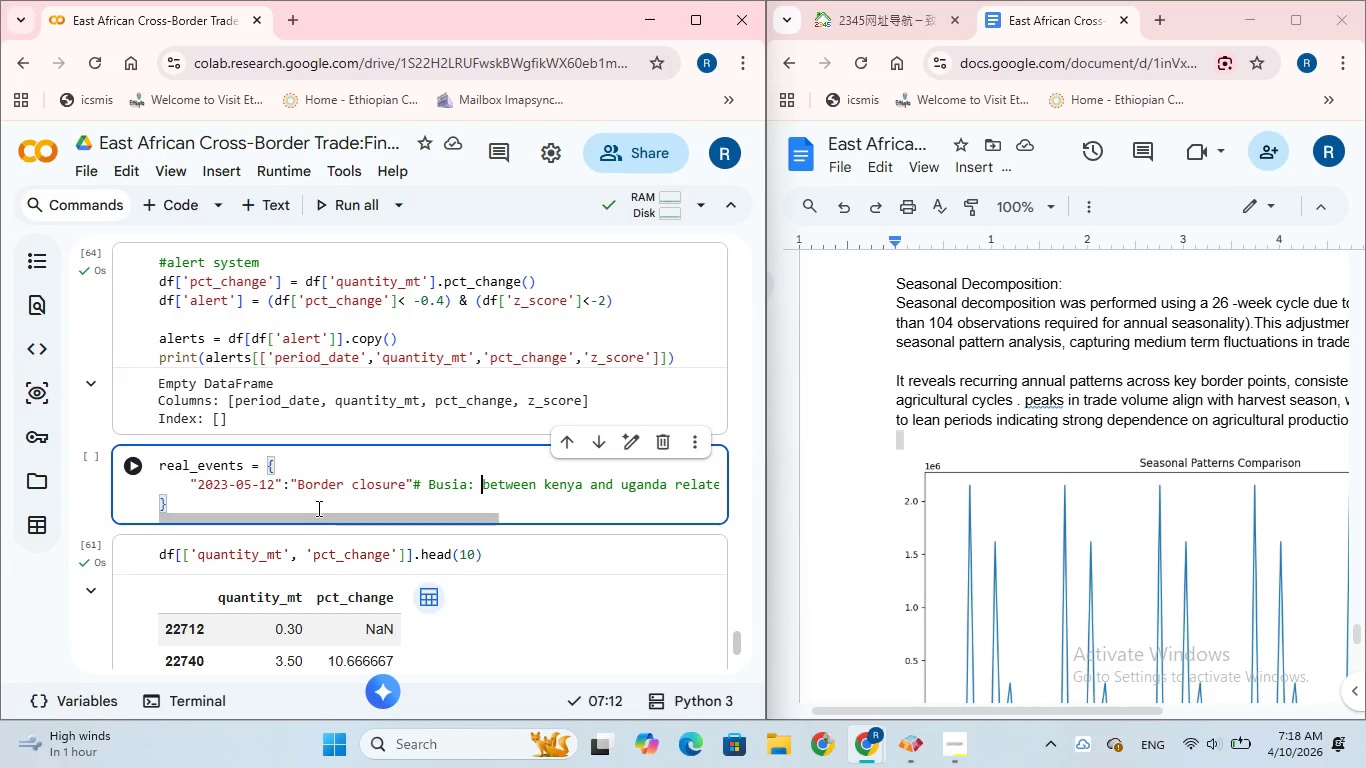 
left_click([402, 483])
 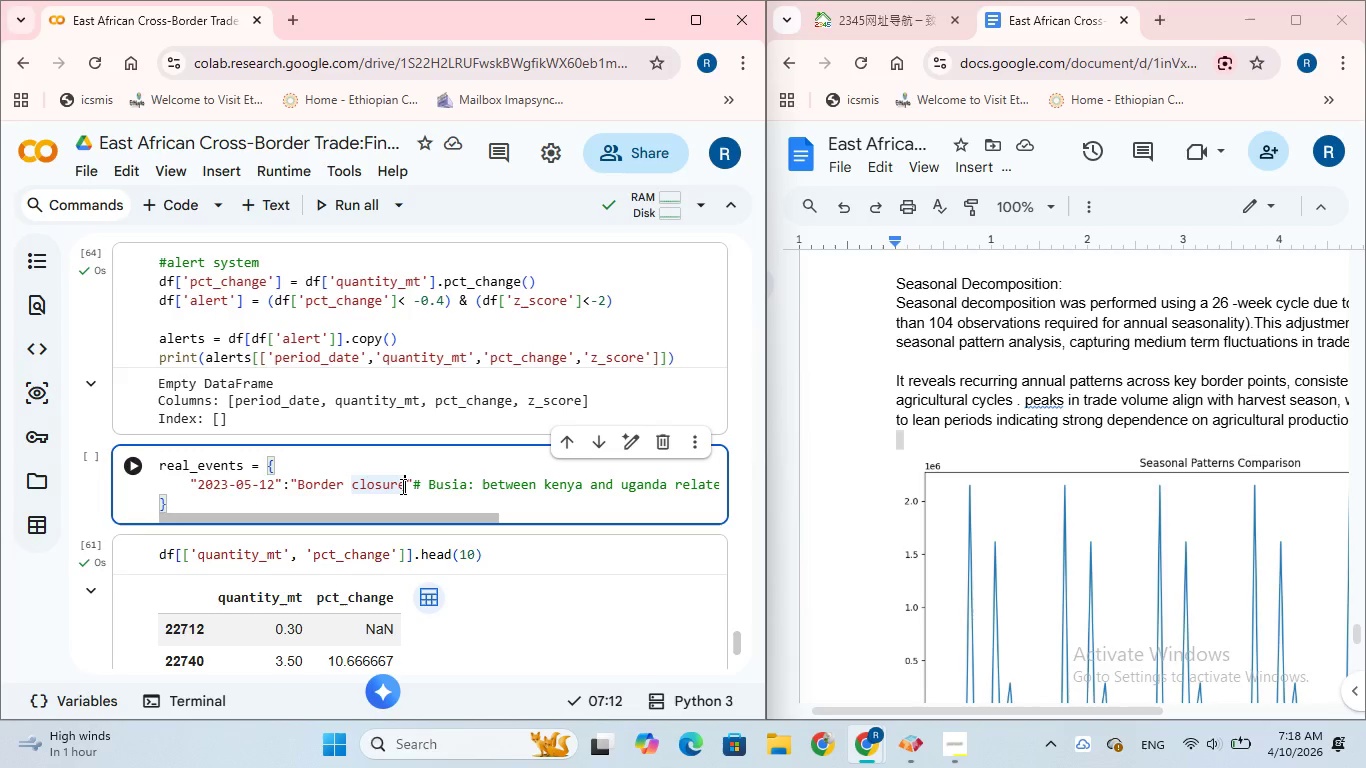 
type((EAC )
 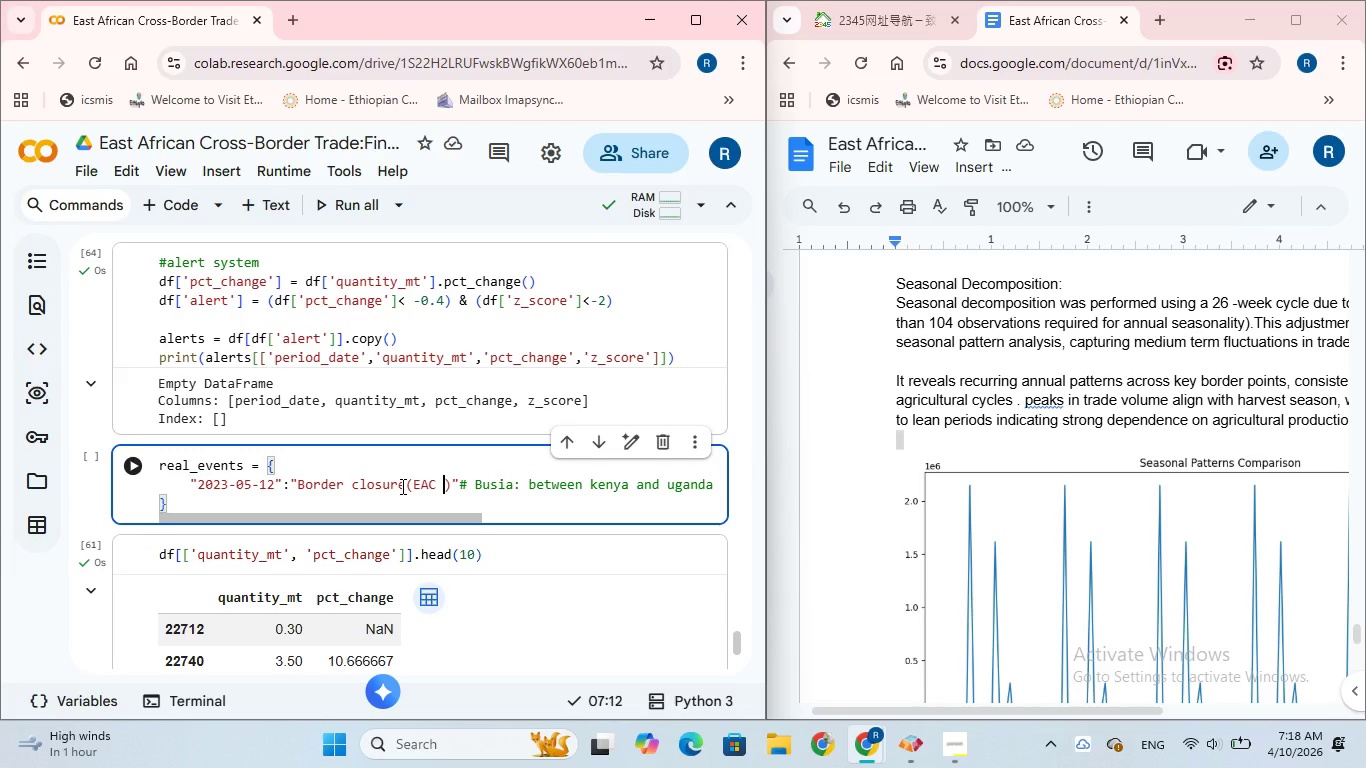 
type(dispute)
 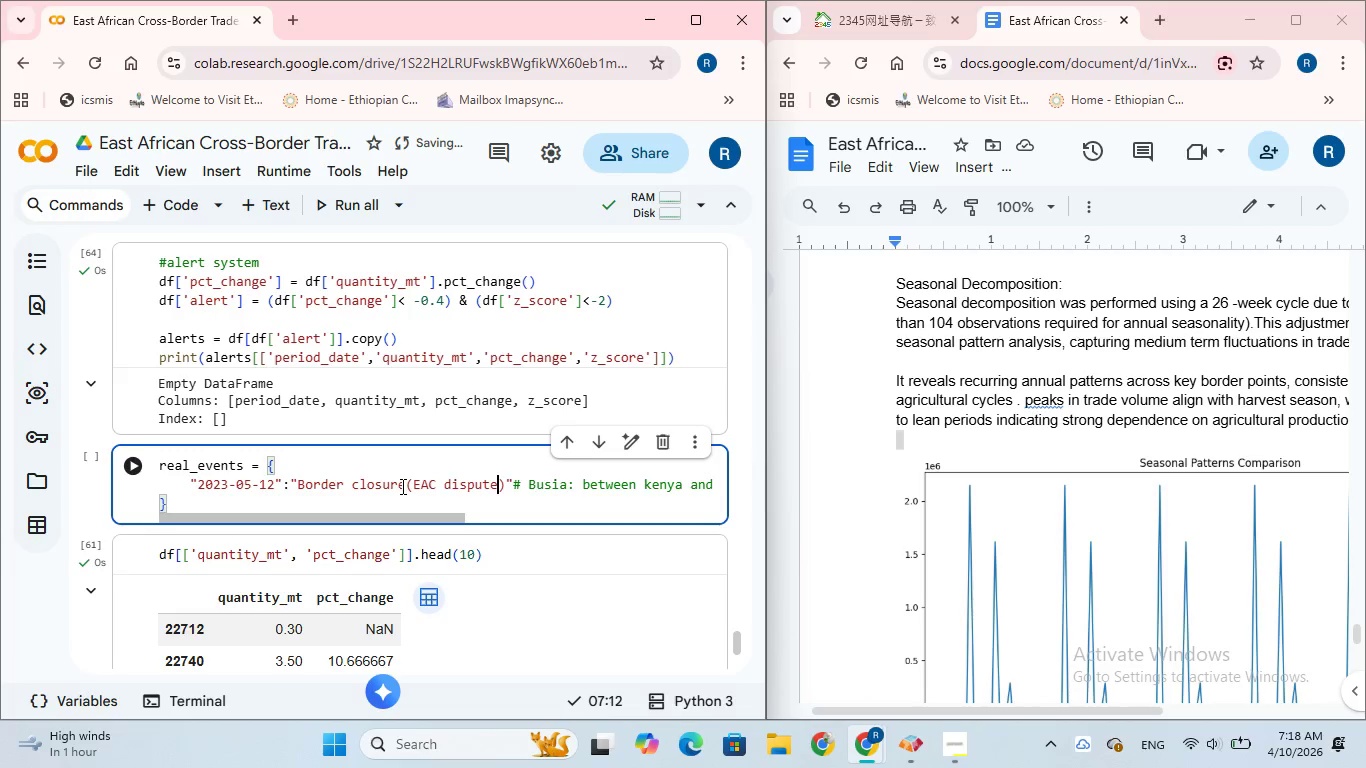 
key(ArrowRight)
 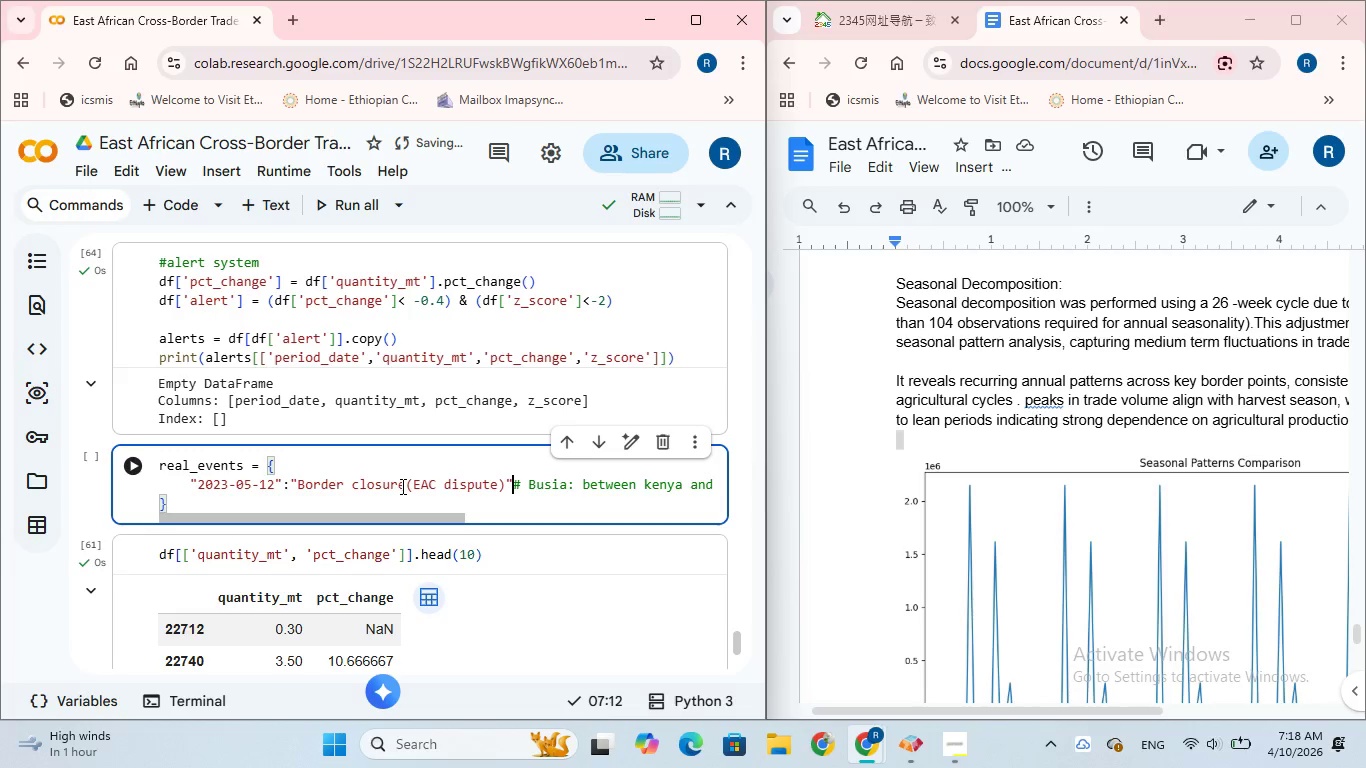 
key(ArrowRight)
 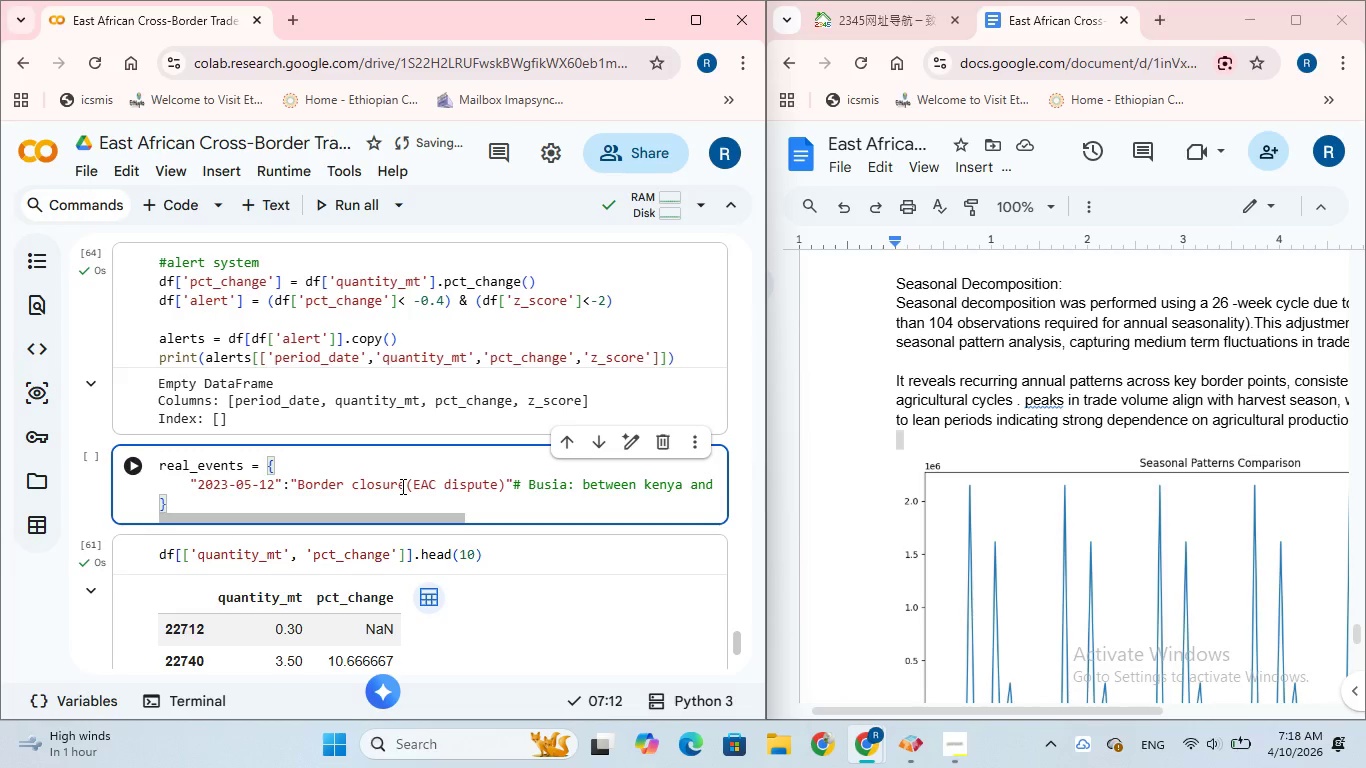 
key(Comma)
 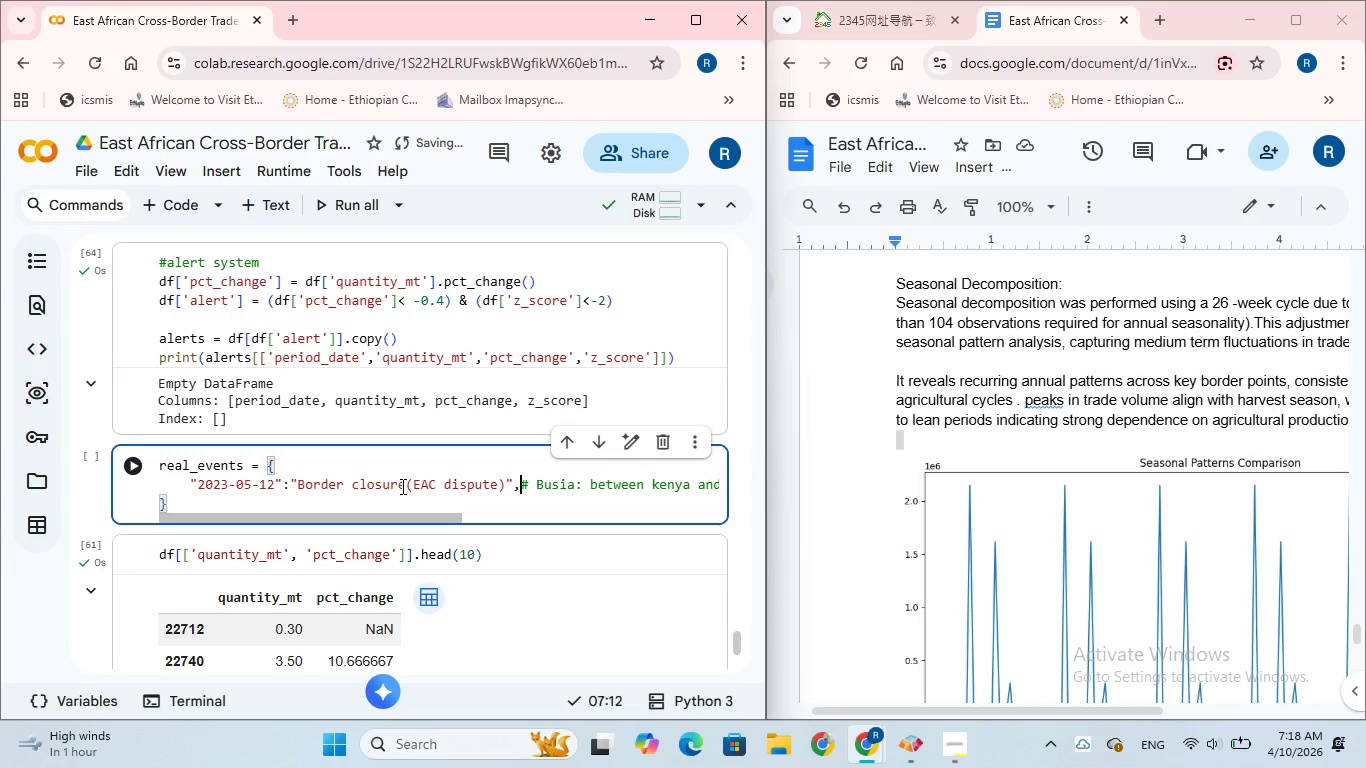 
key(Enter)
 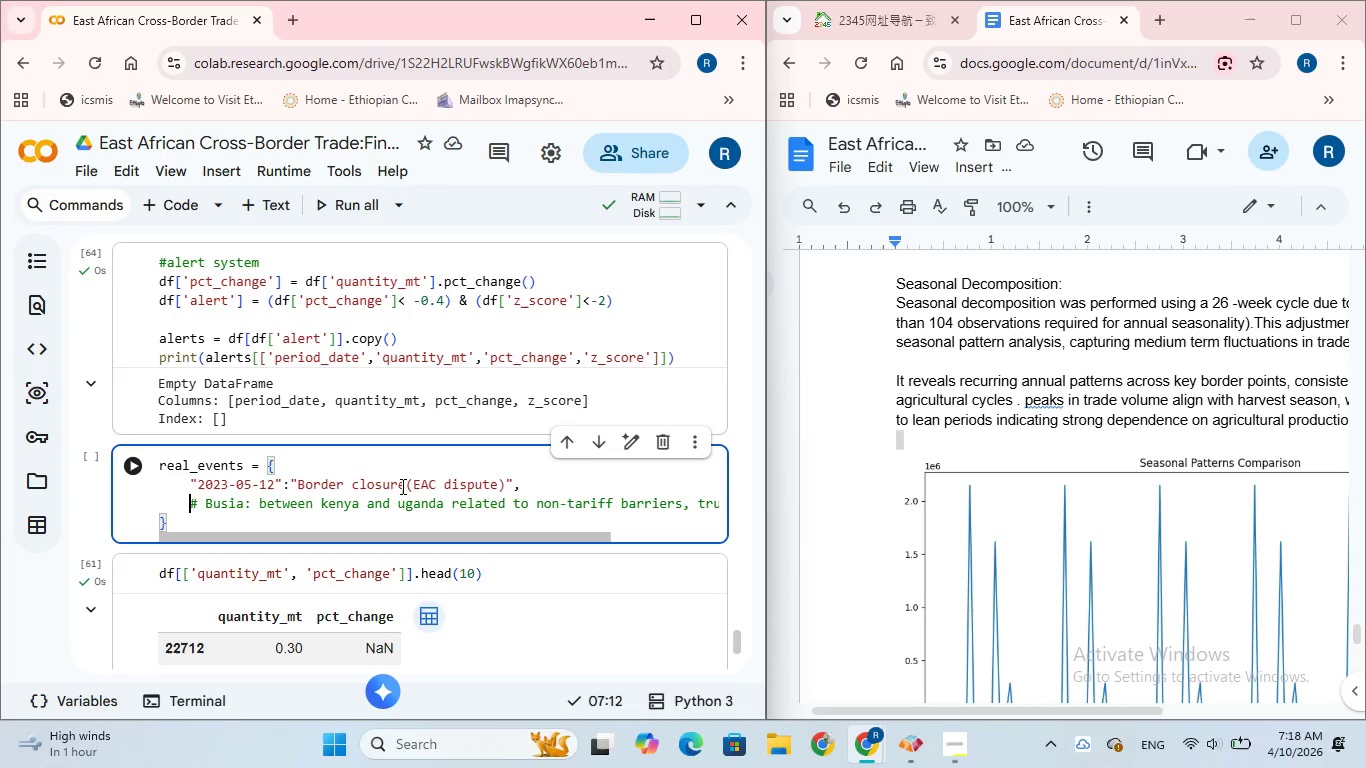 
key(Backspace)
 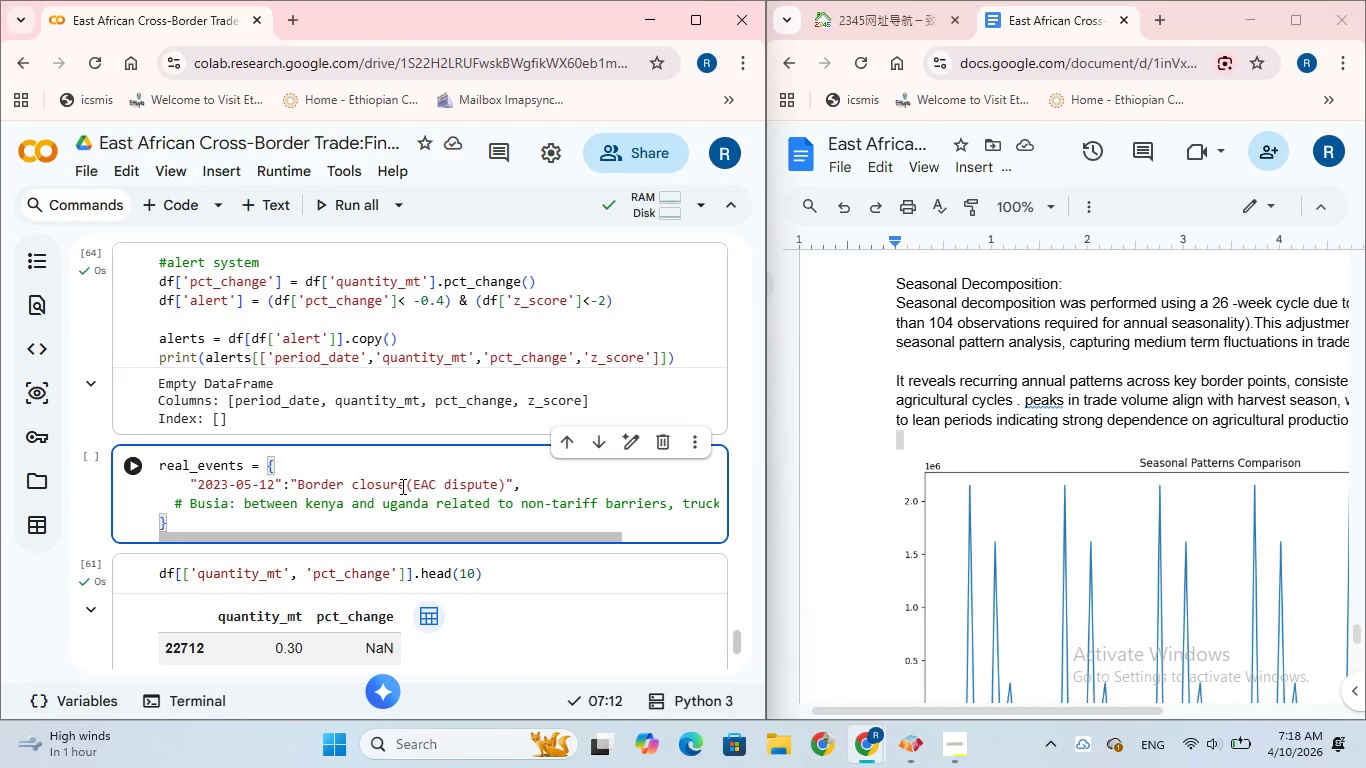 
key(Backspace)
 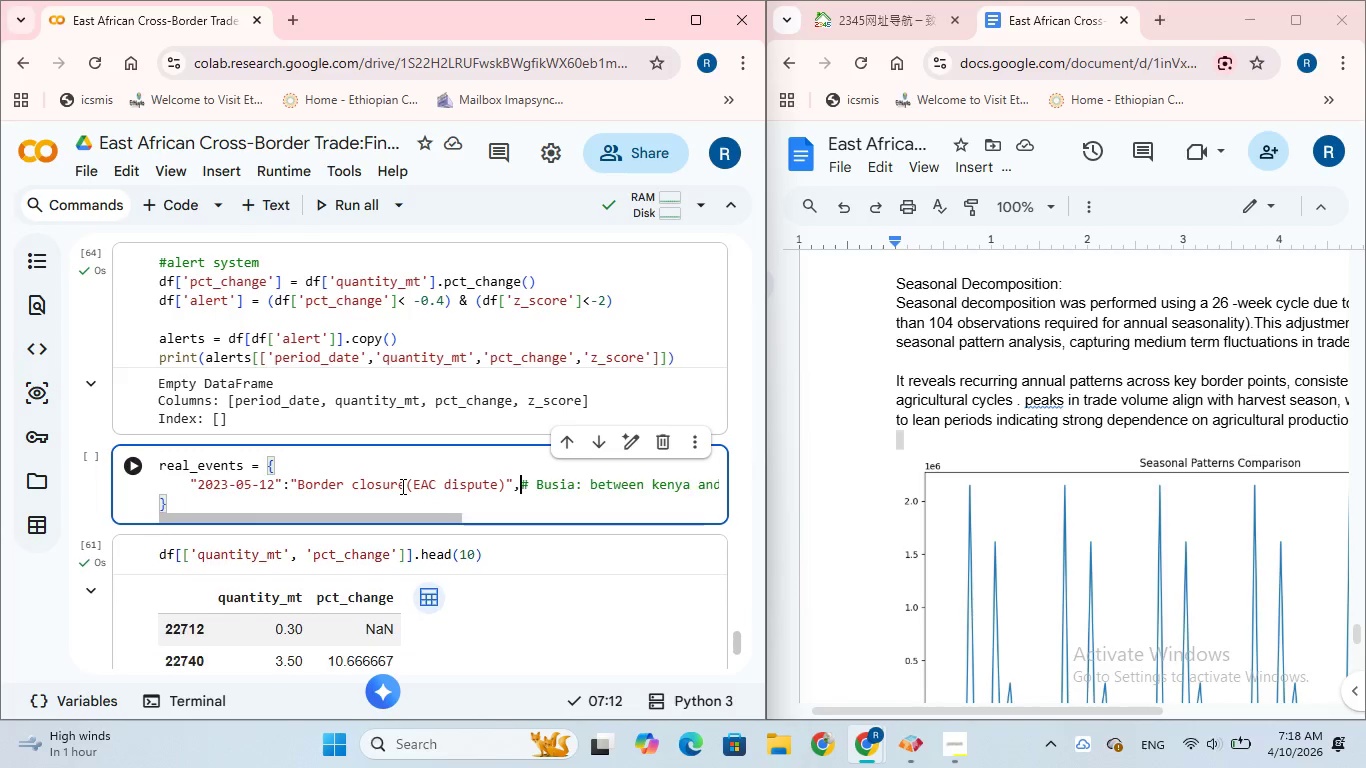 
key(Backspace)
 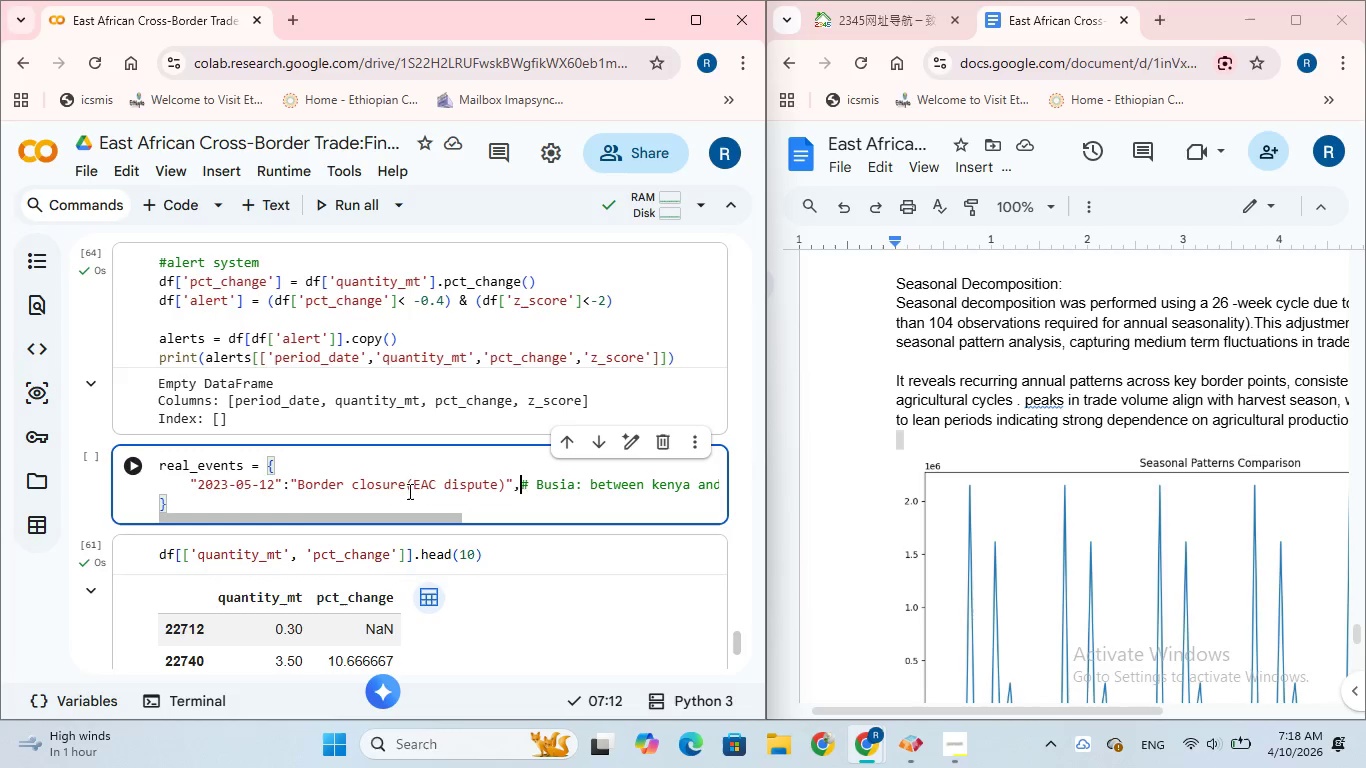 
left_click([353, 498])
 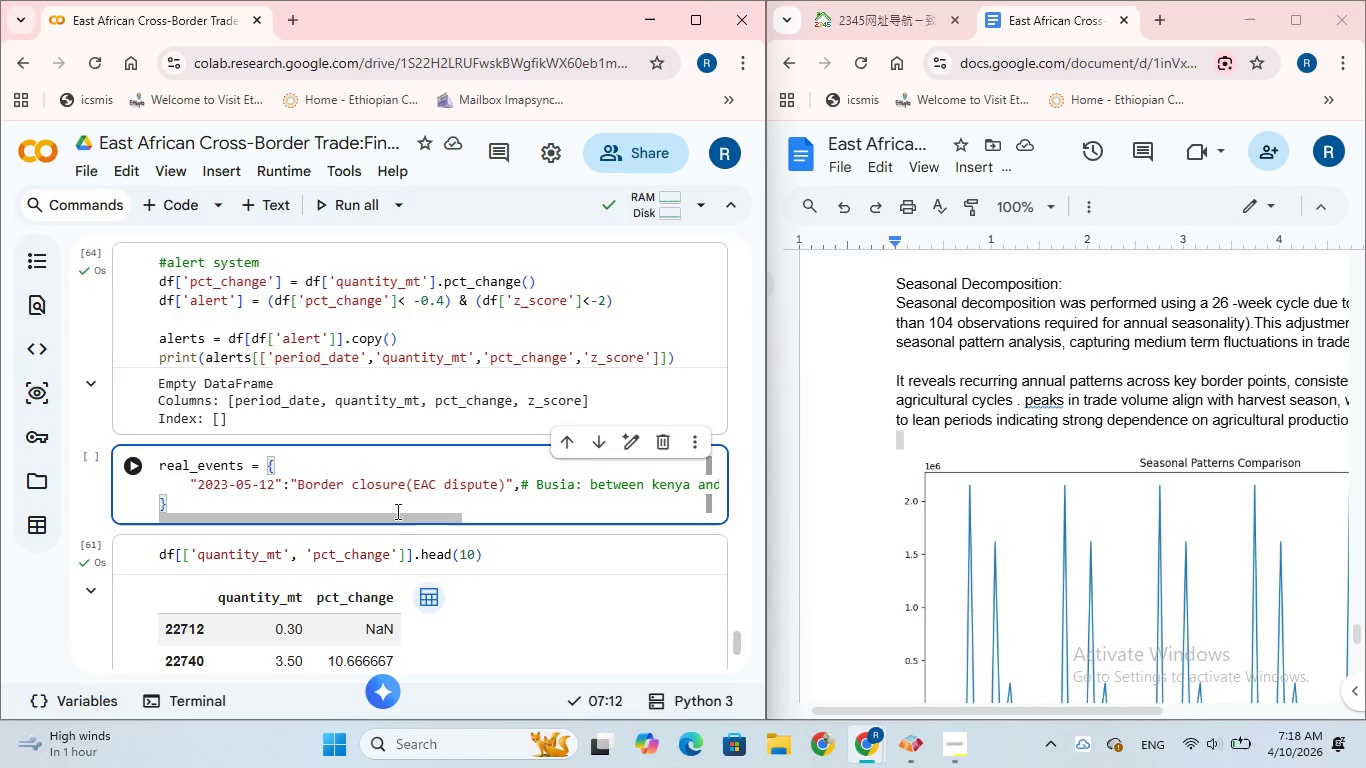 
left_click_drag(start_coordinate=[397, 516], to_coordinate=[695, 547])
 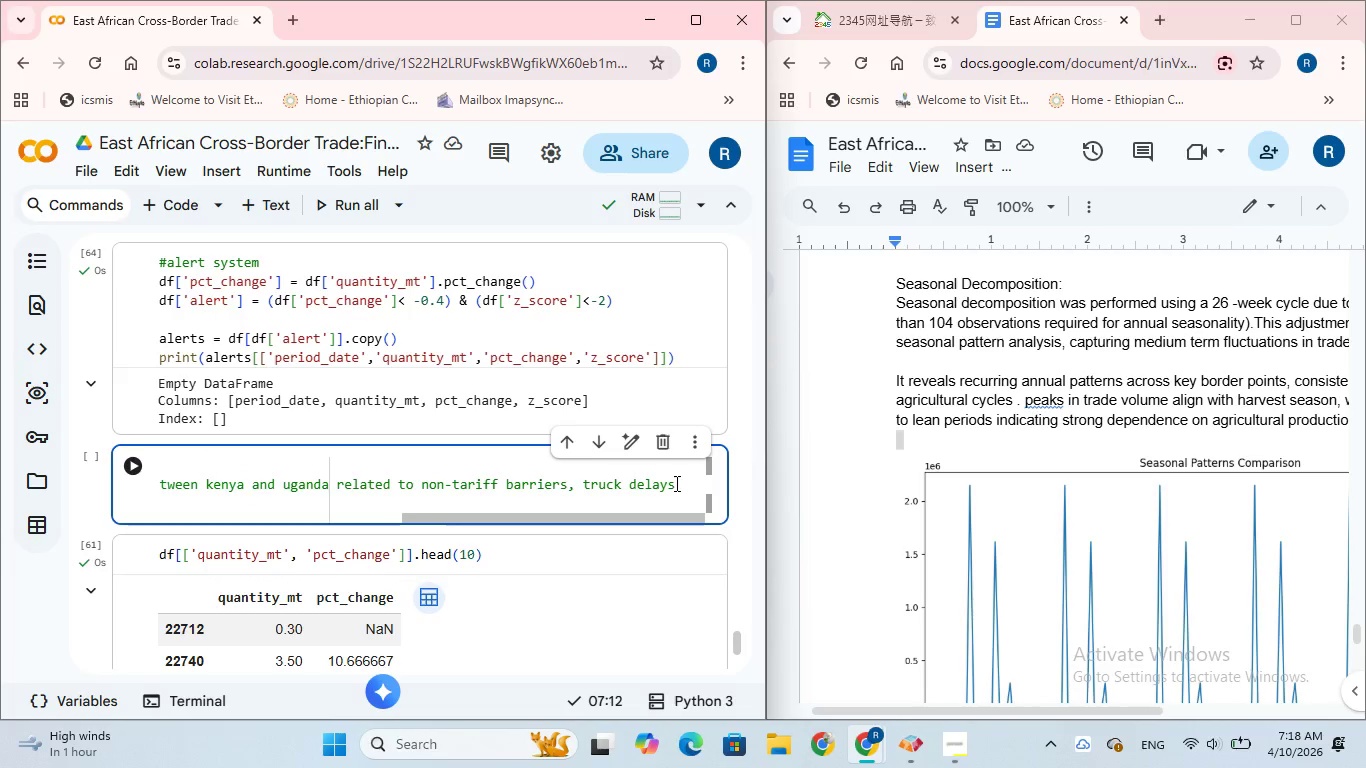 
left_click([675, 483])
 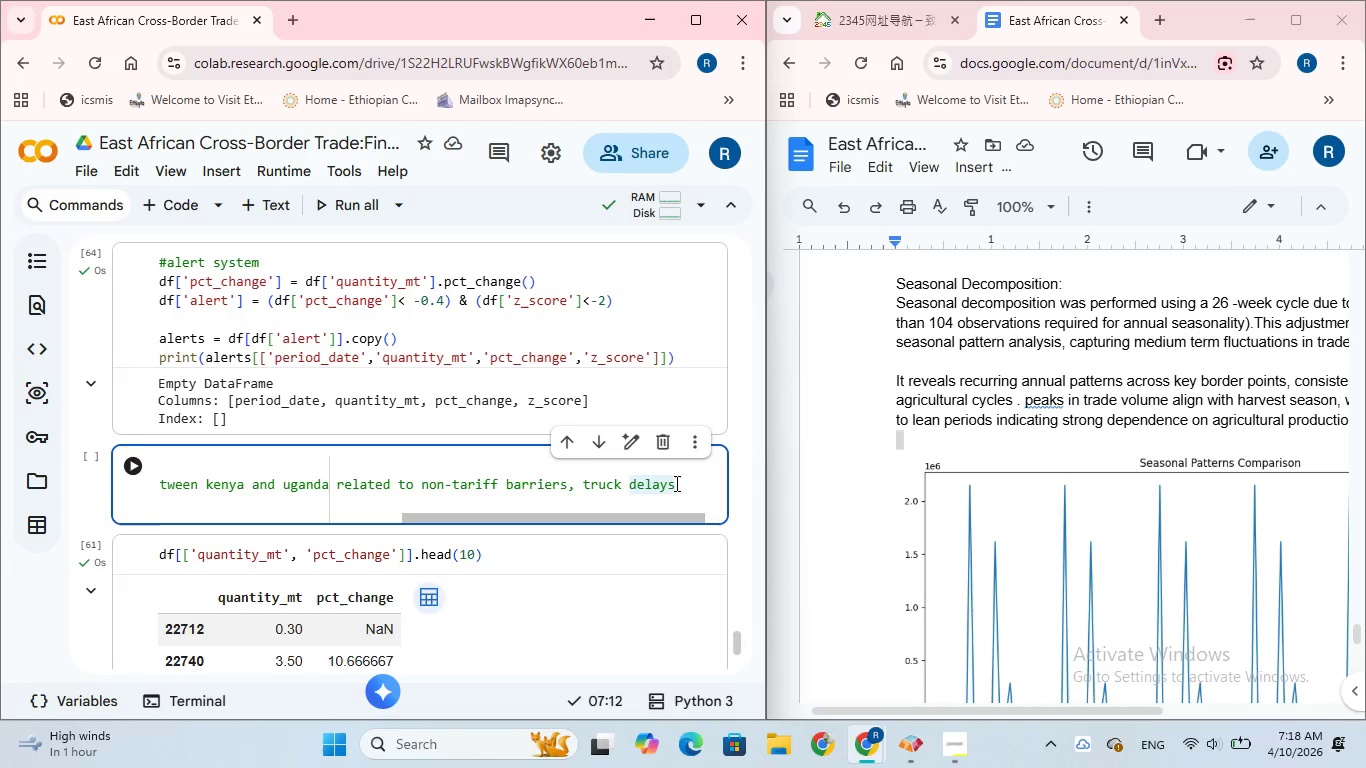 
key(Enter)
 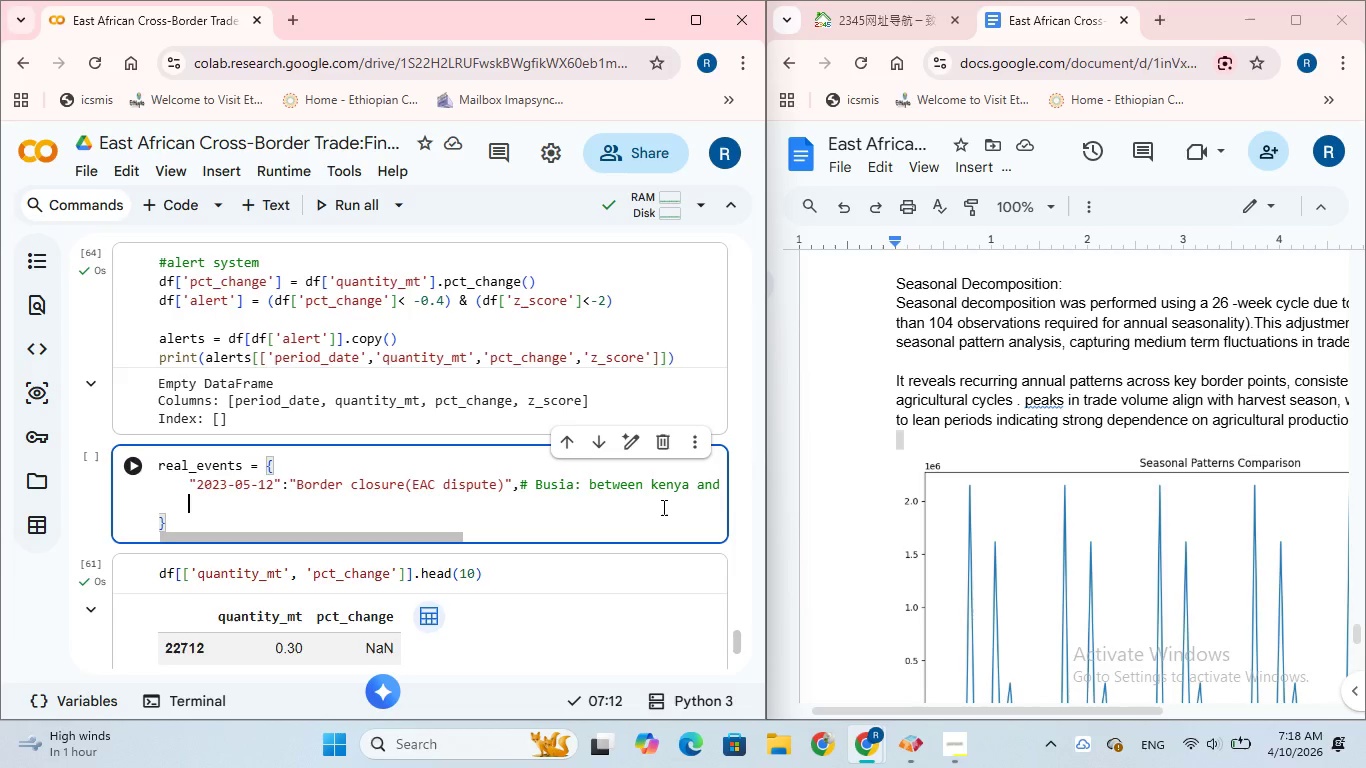 
wait(5.81)
 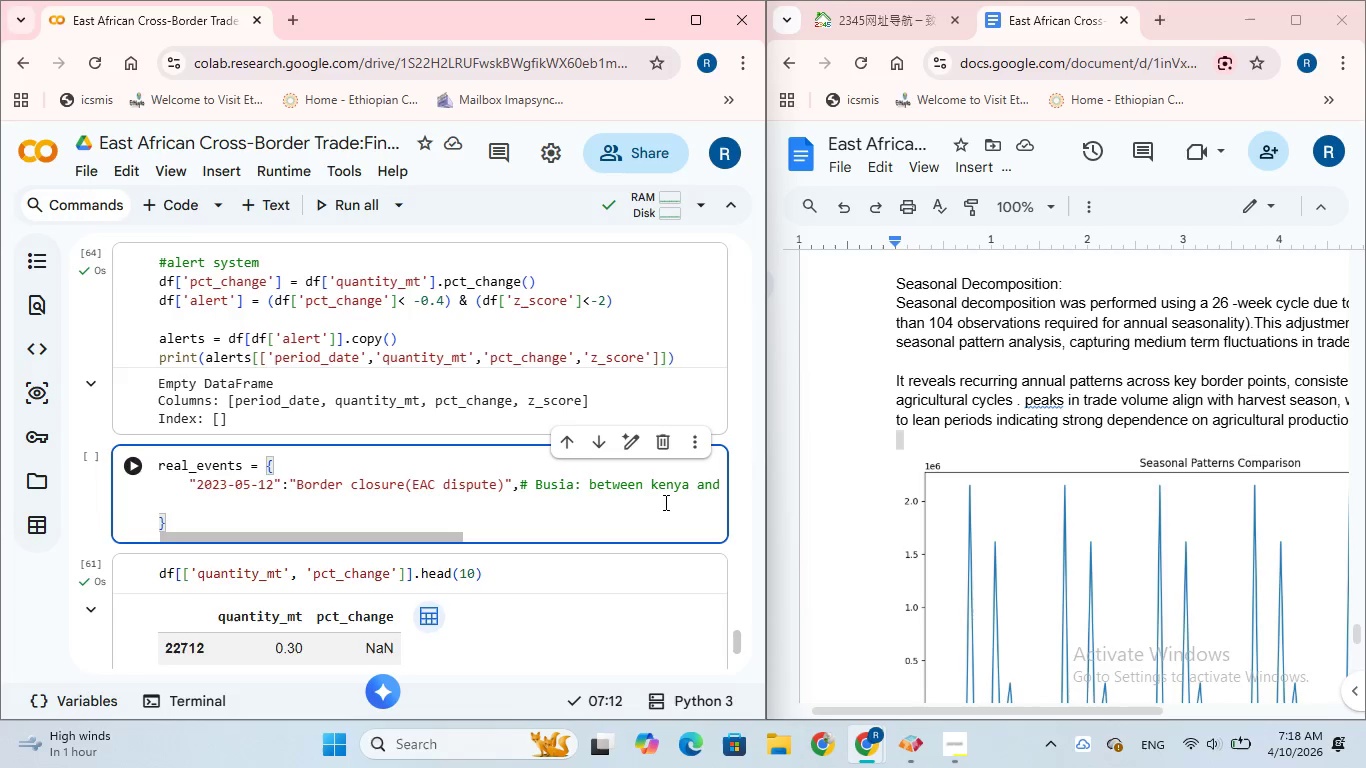 
type("2022-11-03)
 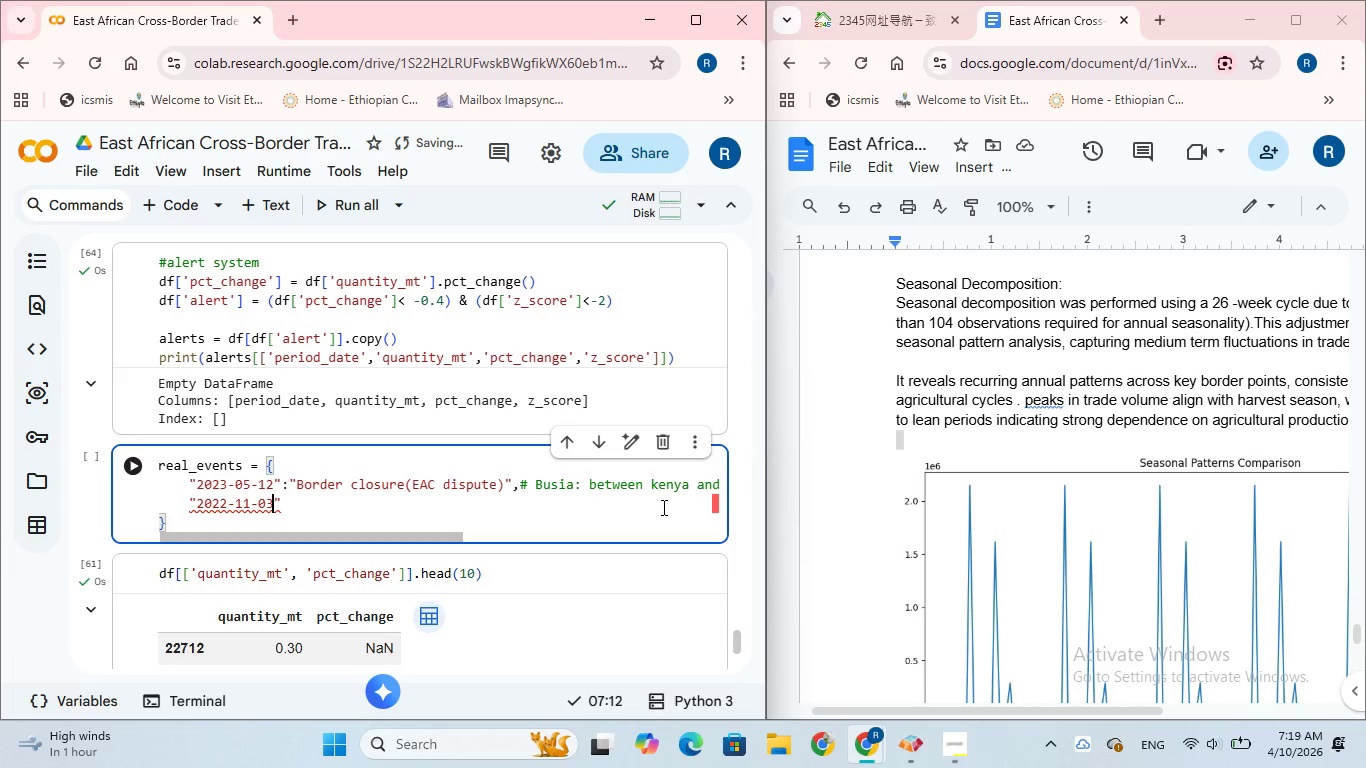 
key(ArrowRight)
 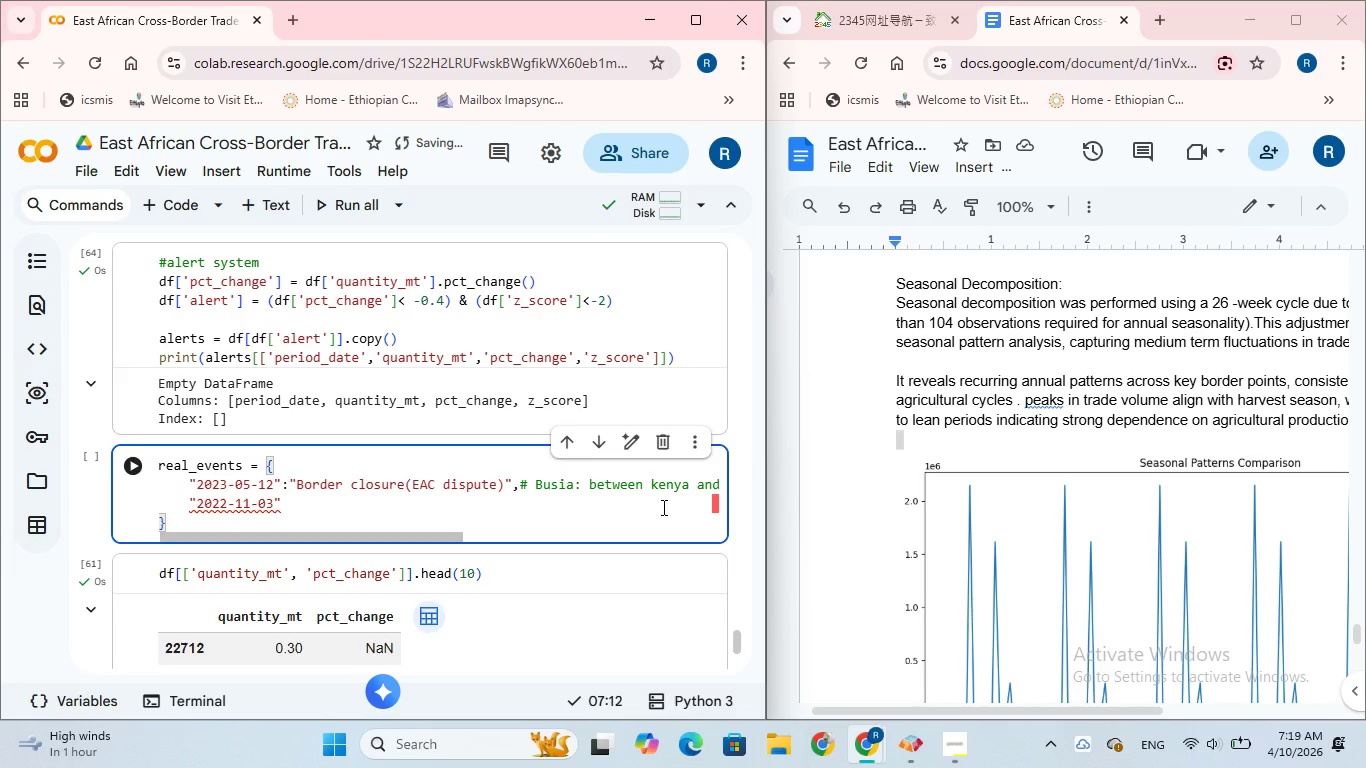 
key(Shift+ShiftRight)
 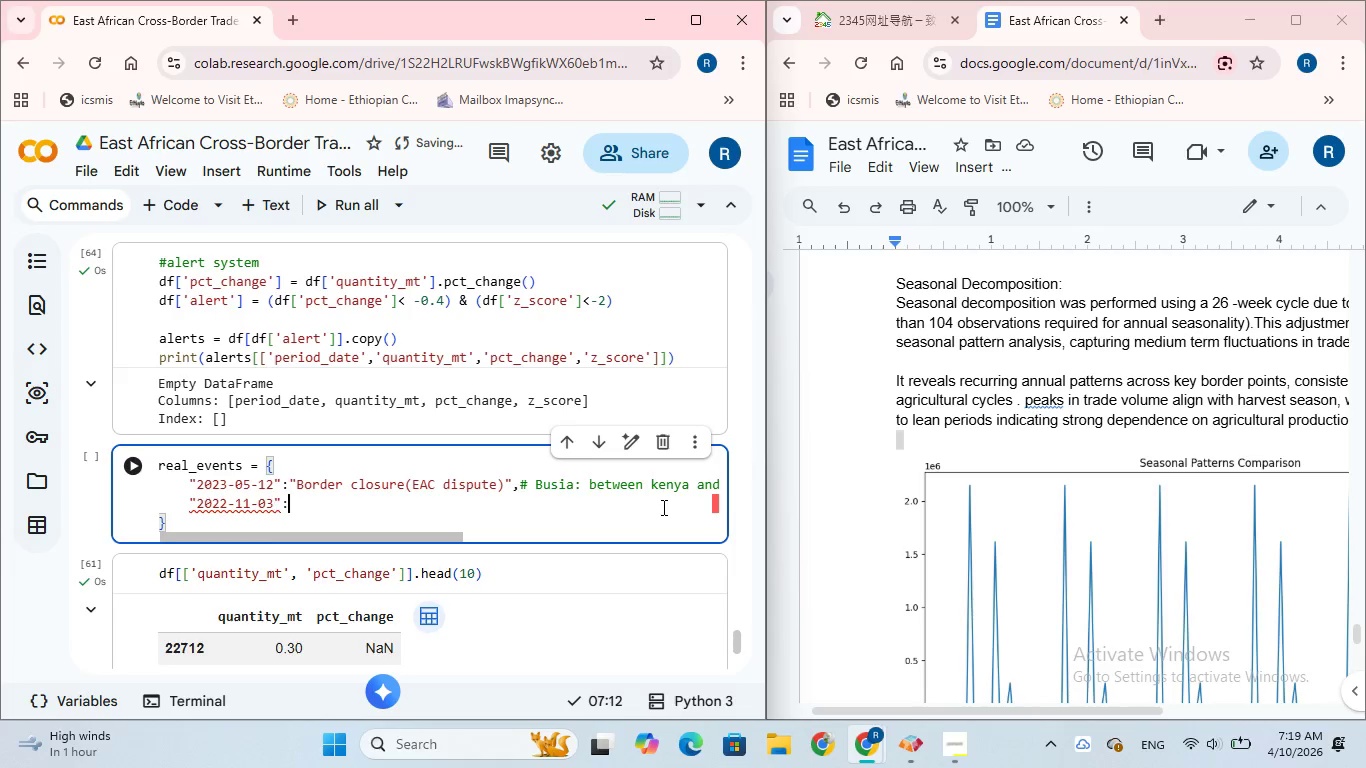 
key(Shift+Semicolon)
 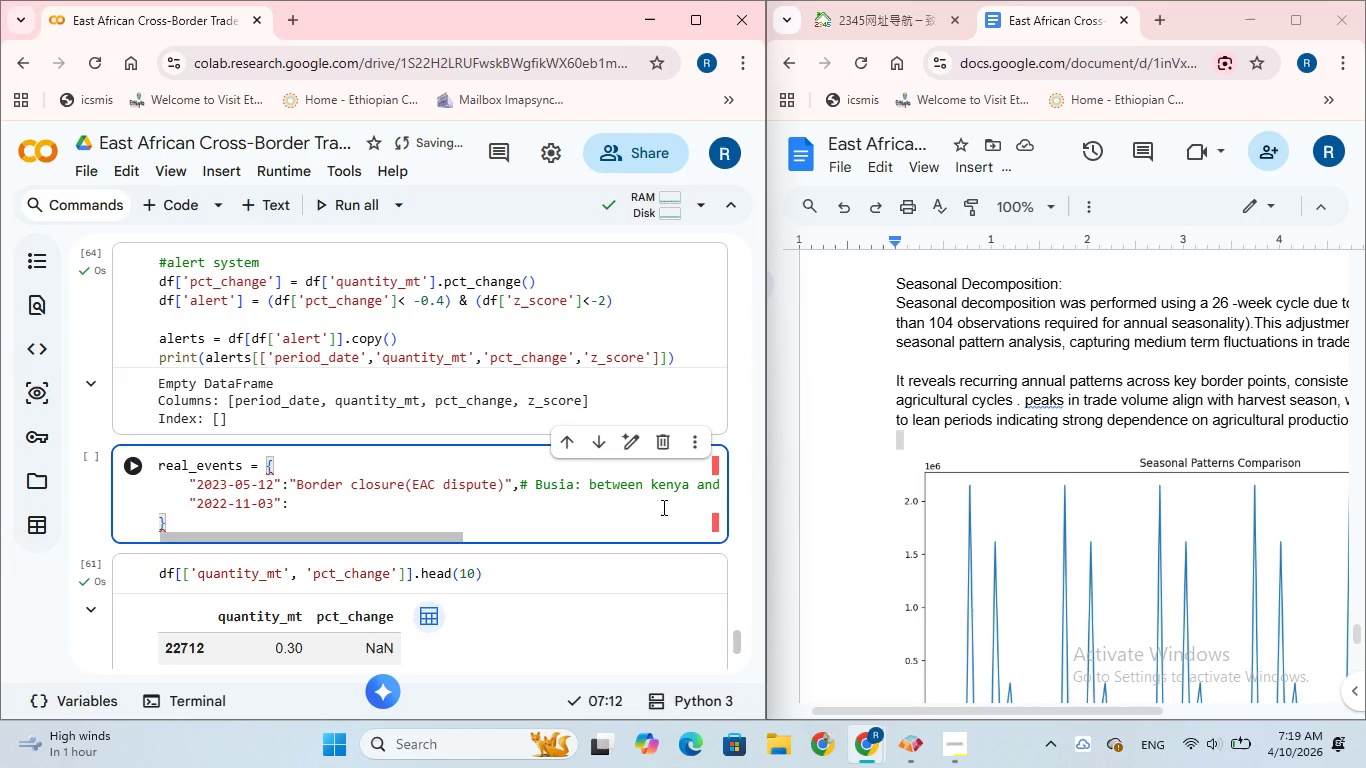 
type("Livestock export ban)
 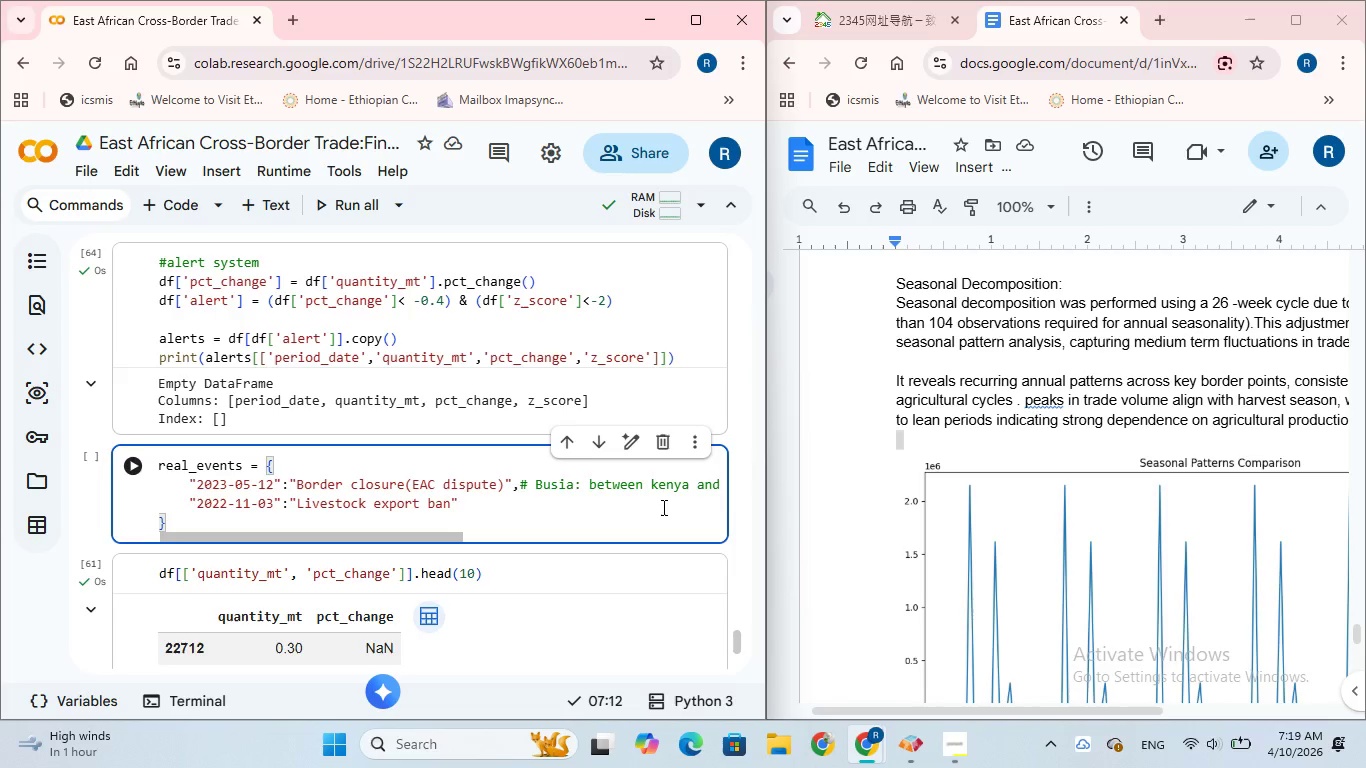 
key(ArrowRight)
 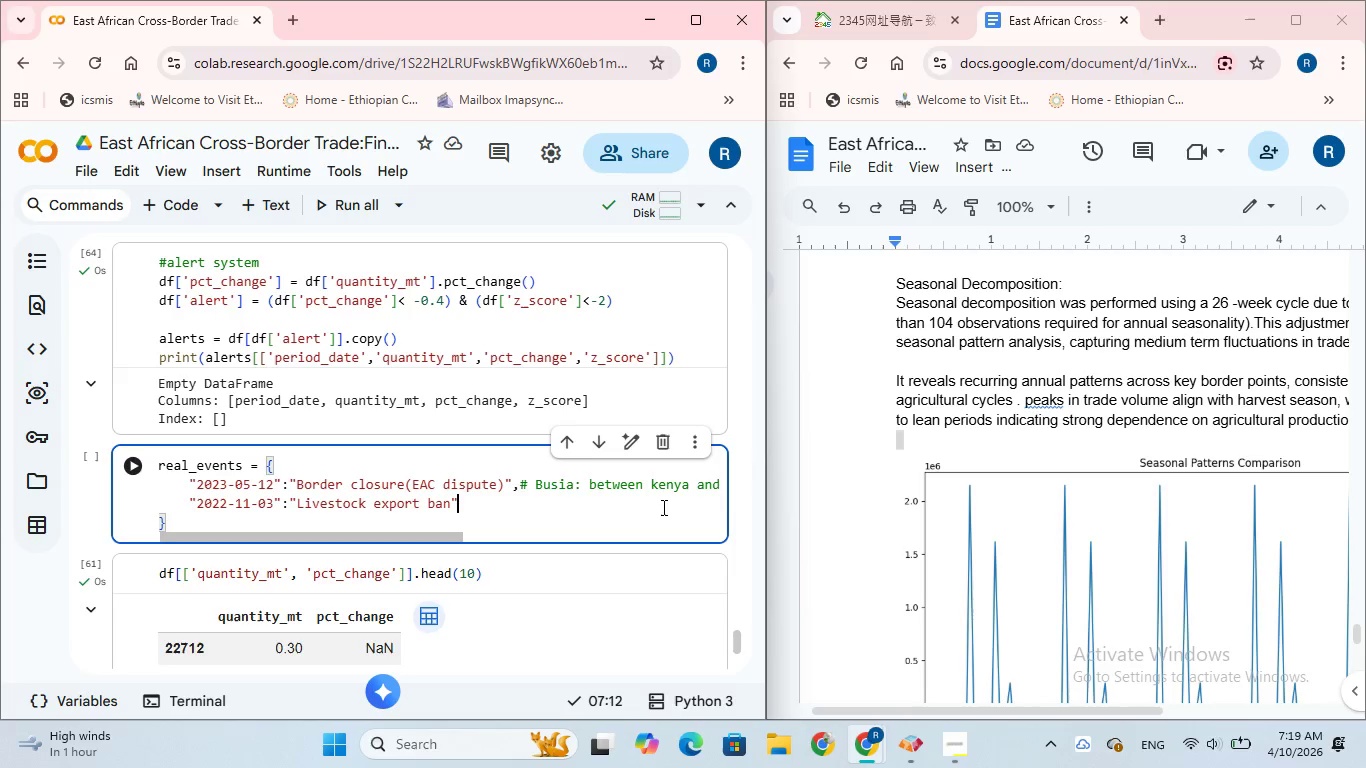 
key(Comma)
 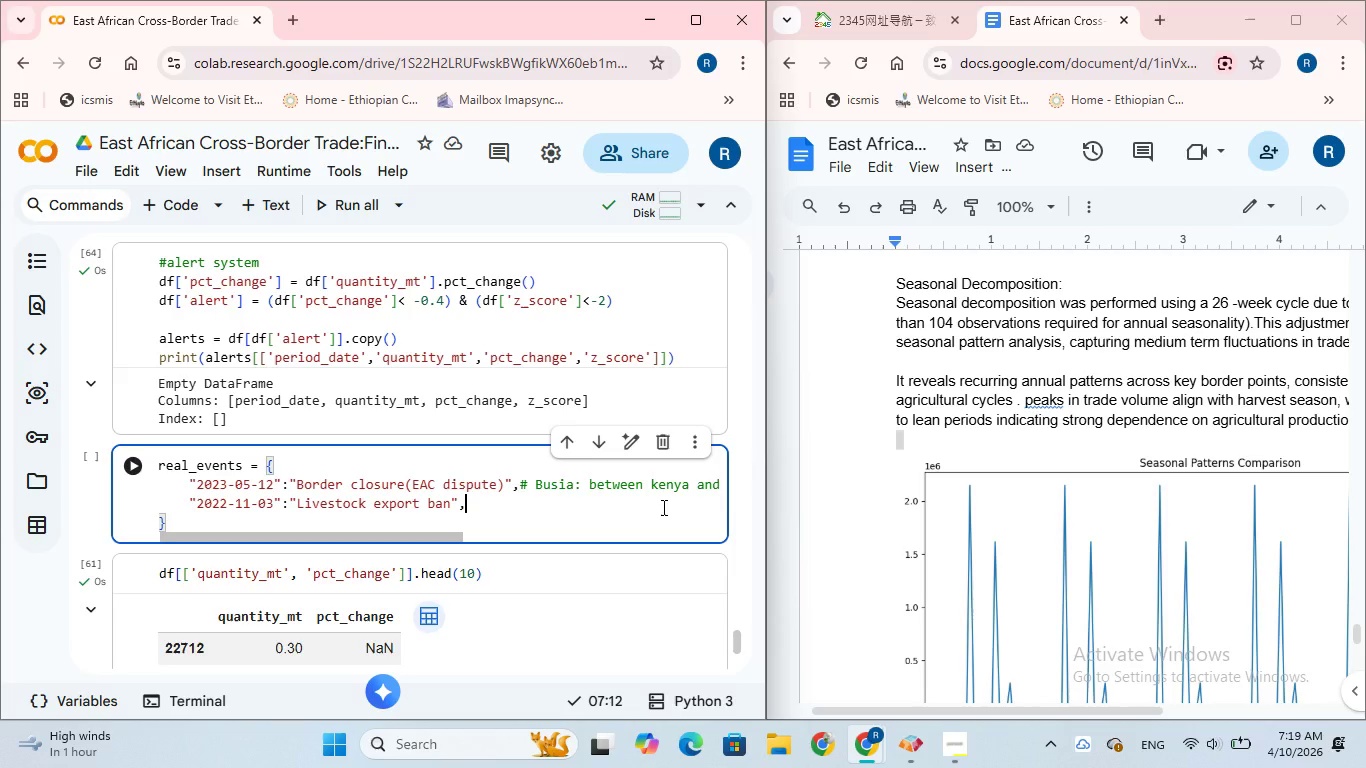 
key(Enter)
 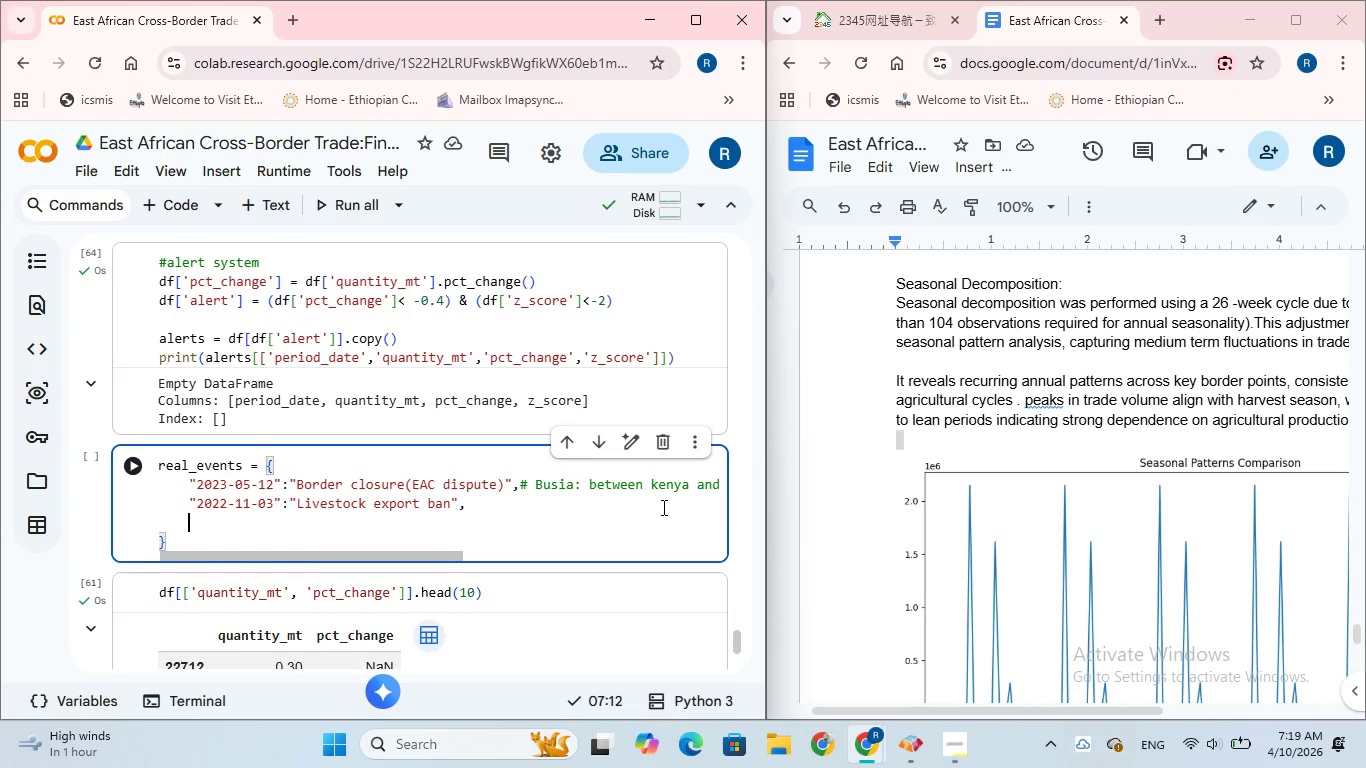 
type("2023-01-20)
 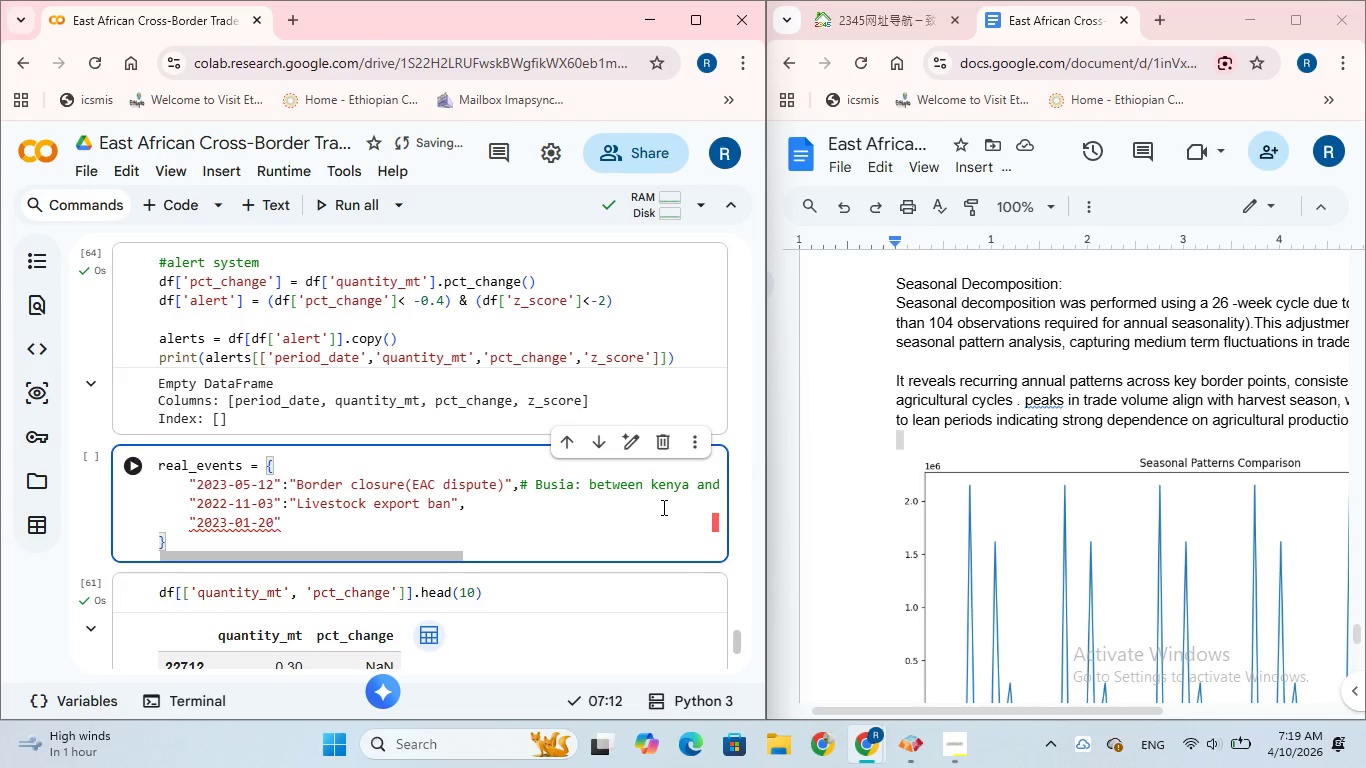 
key(ArrowRight)
 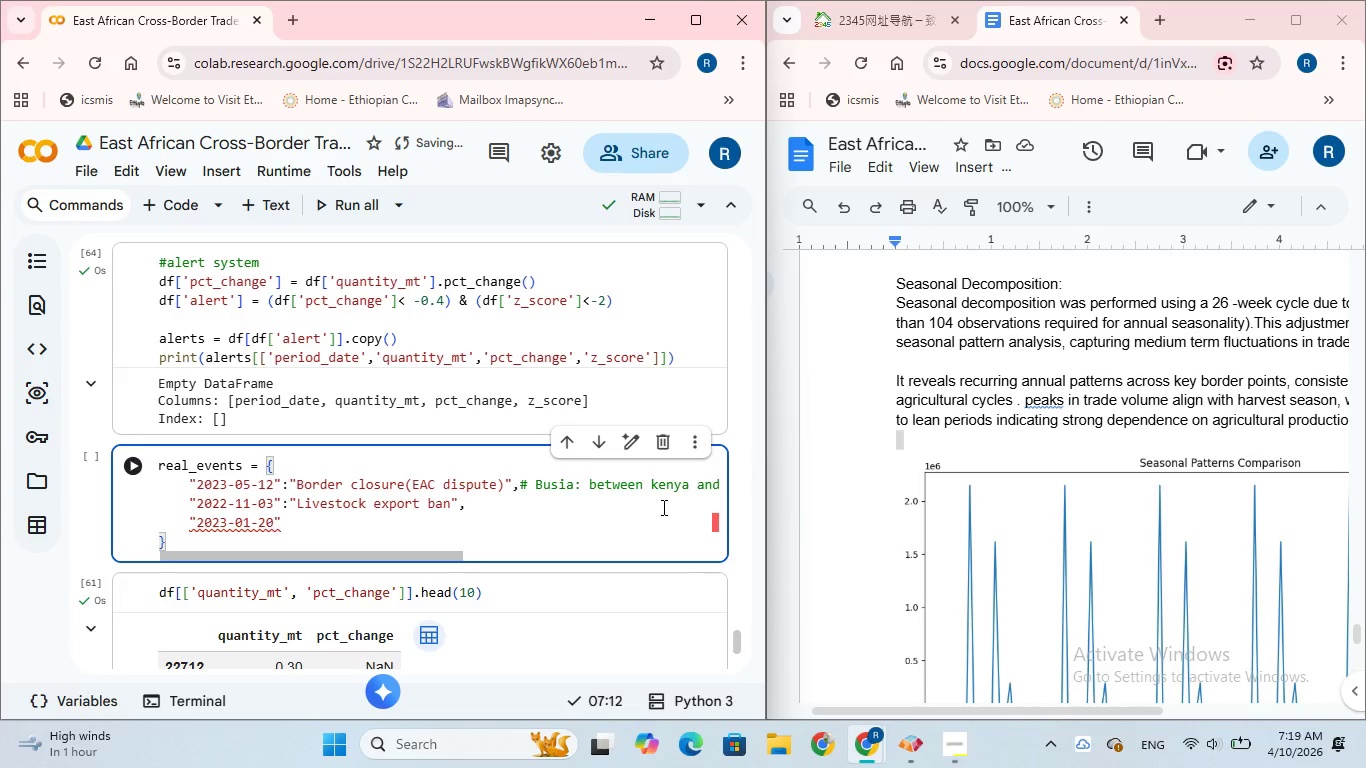 
type(:"se)
key(Backspace)
key(Backspace)
type(Security operation near)
 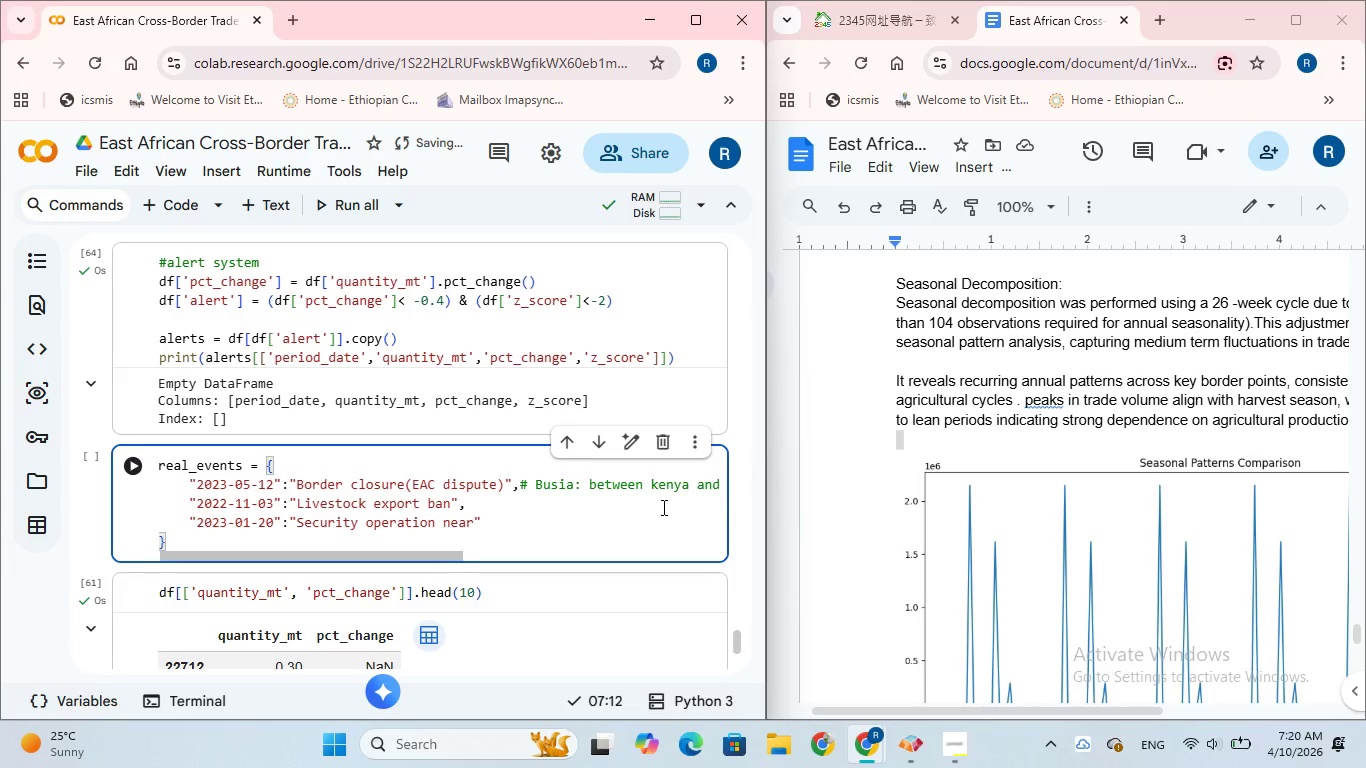 
wait(17.55)
 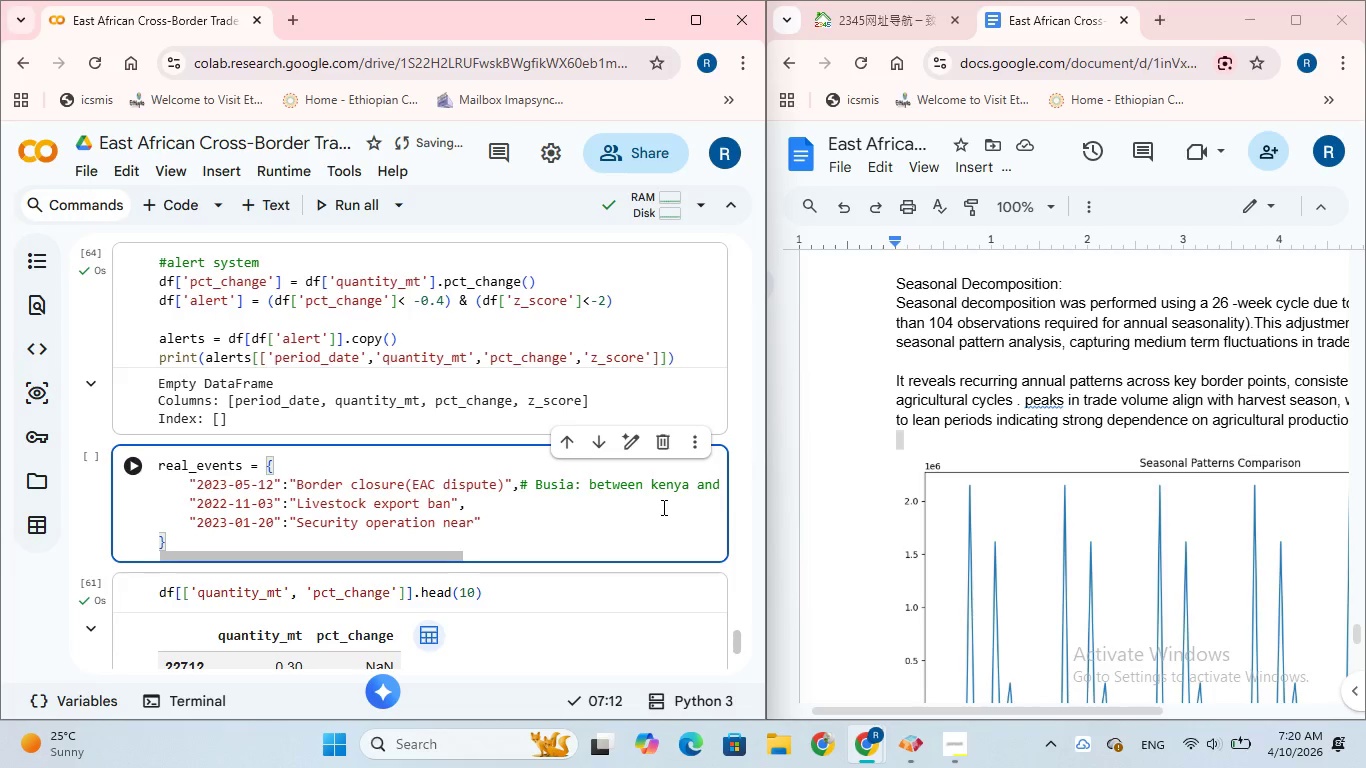 
type( Moyale)
 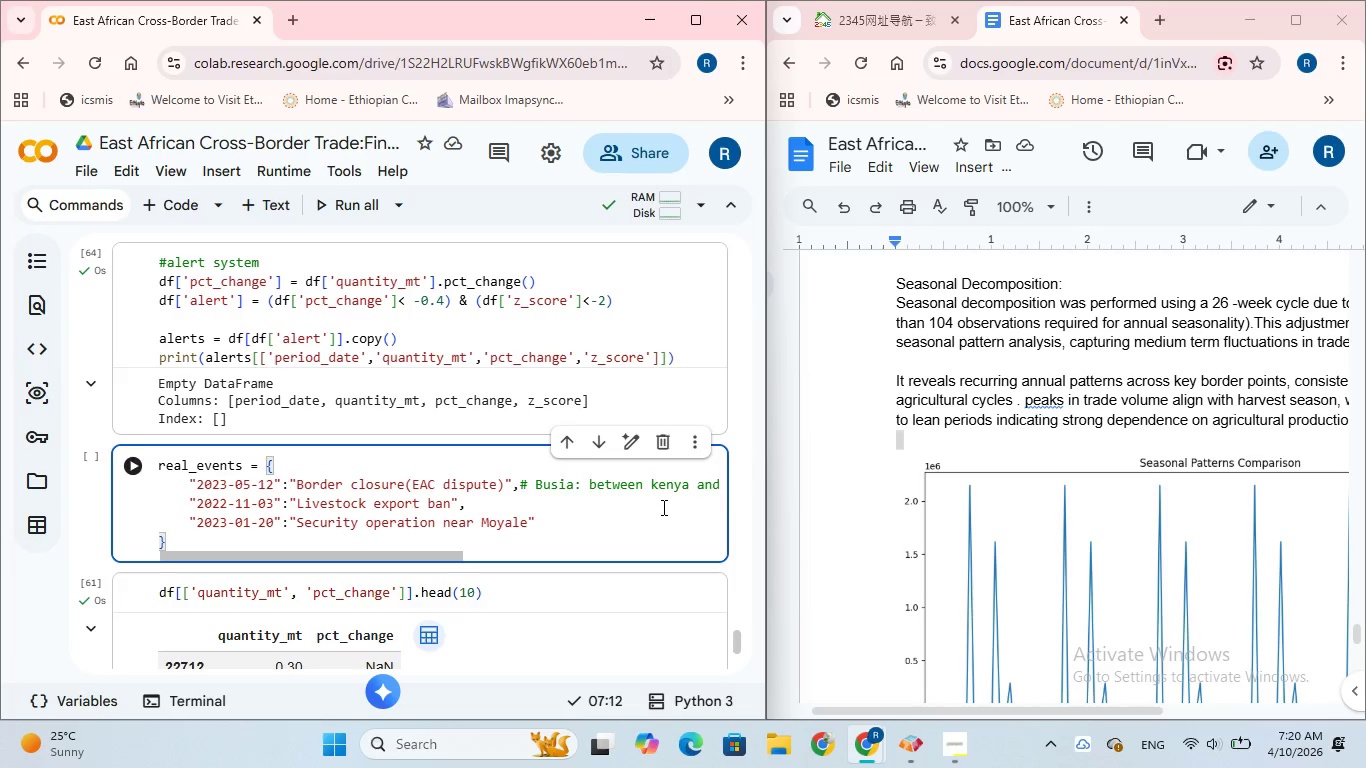 
key(ArrowRight)
 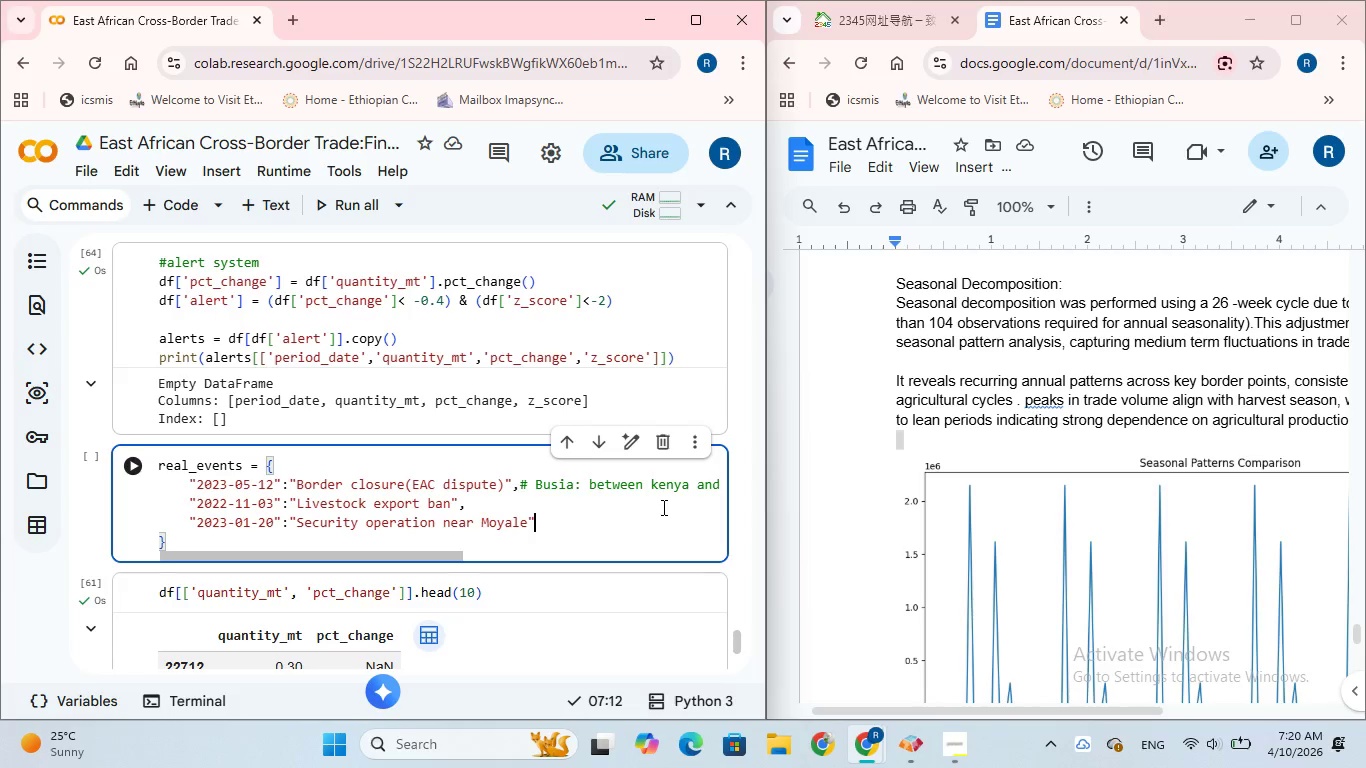 
key(Comma)
 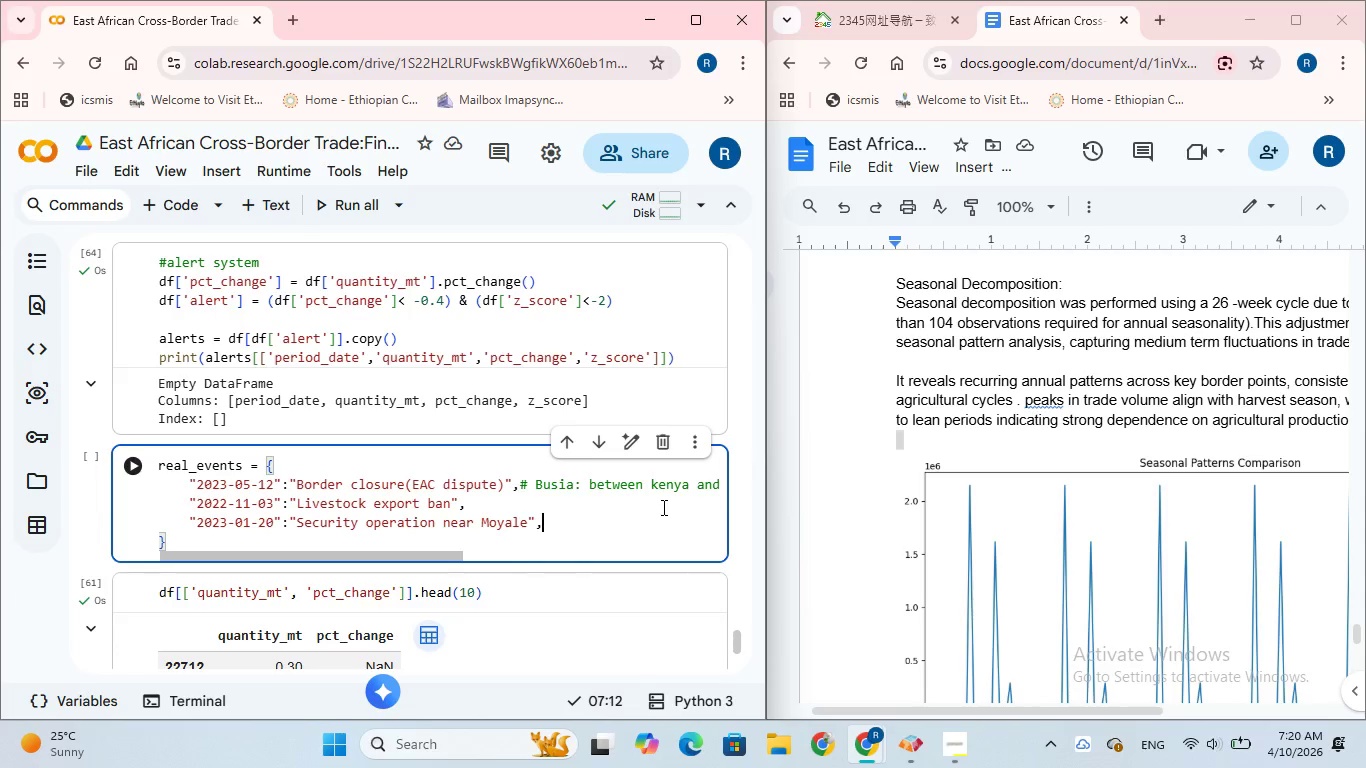 
wait(25.91)
 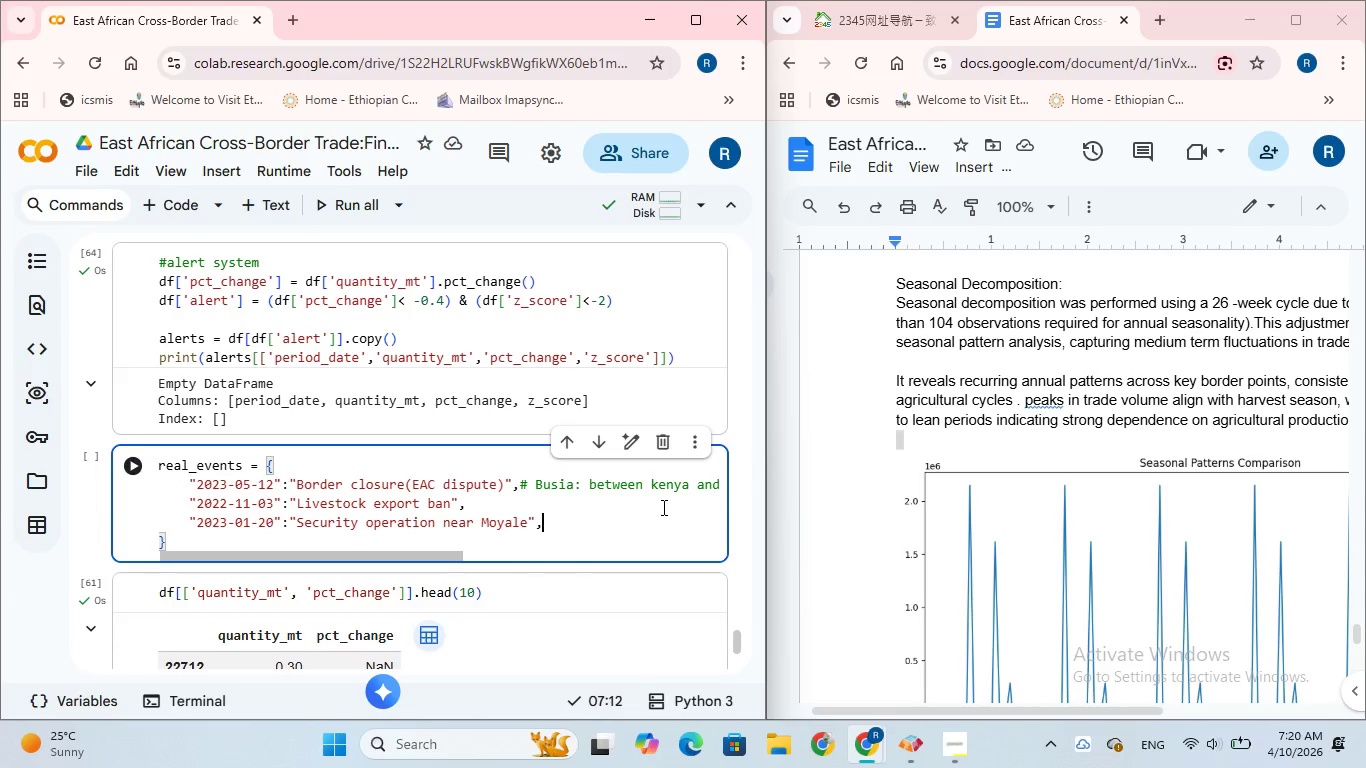 
left_click([202, 550])
 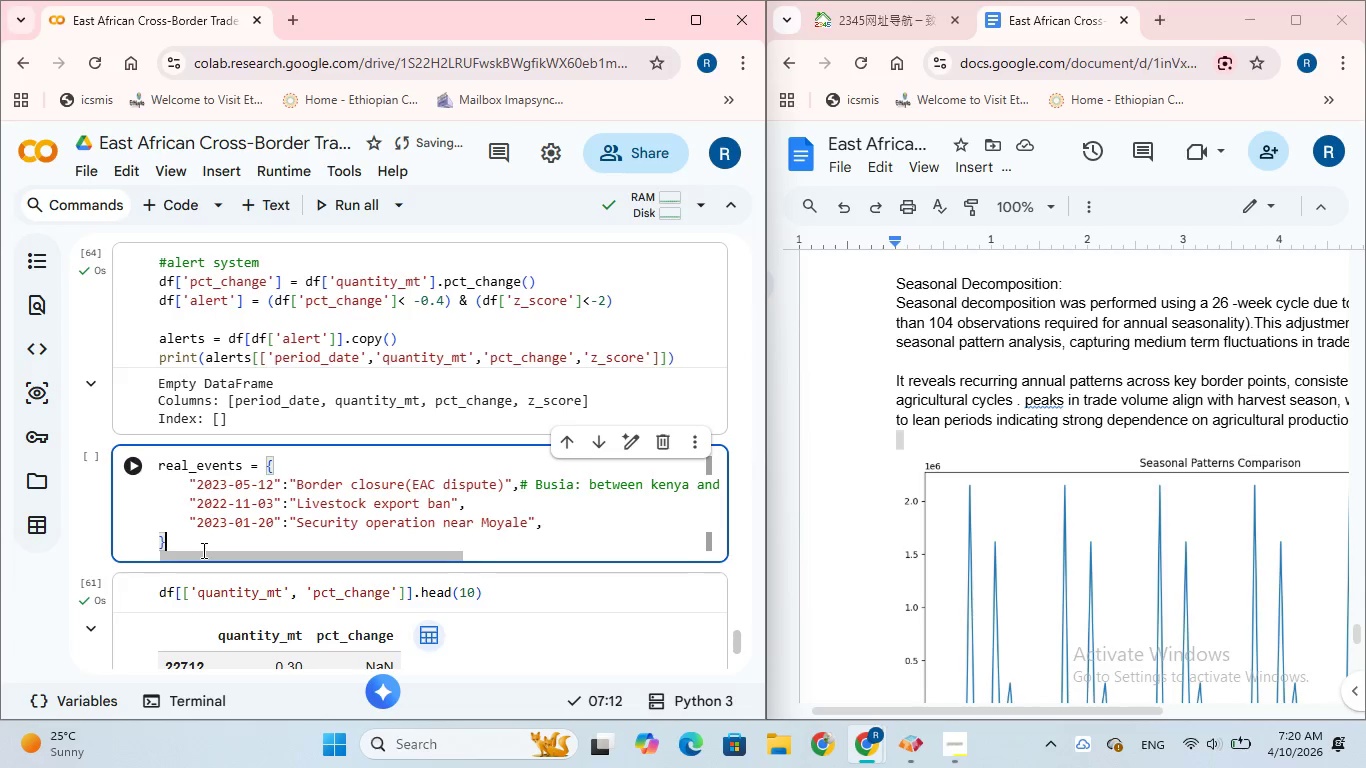 
key(Enter)
 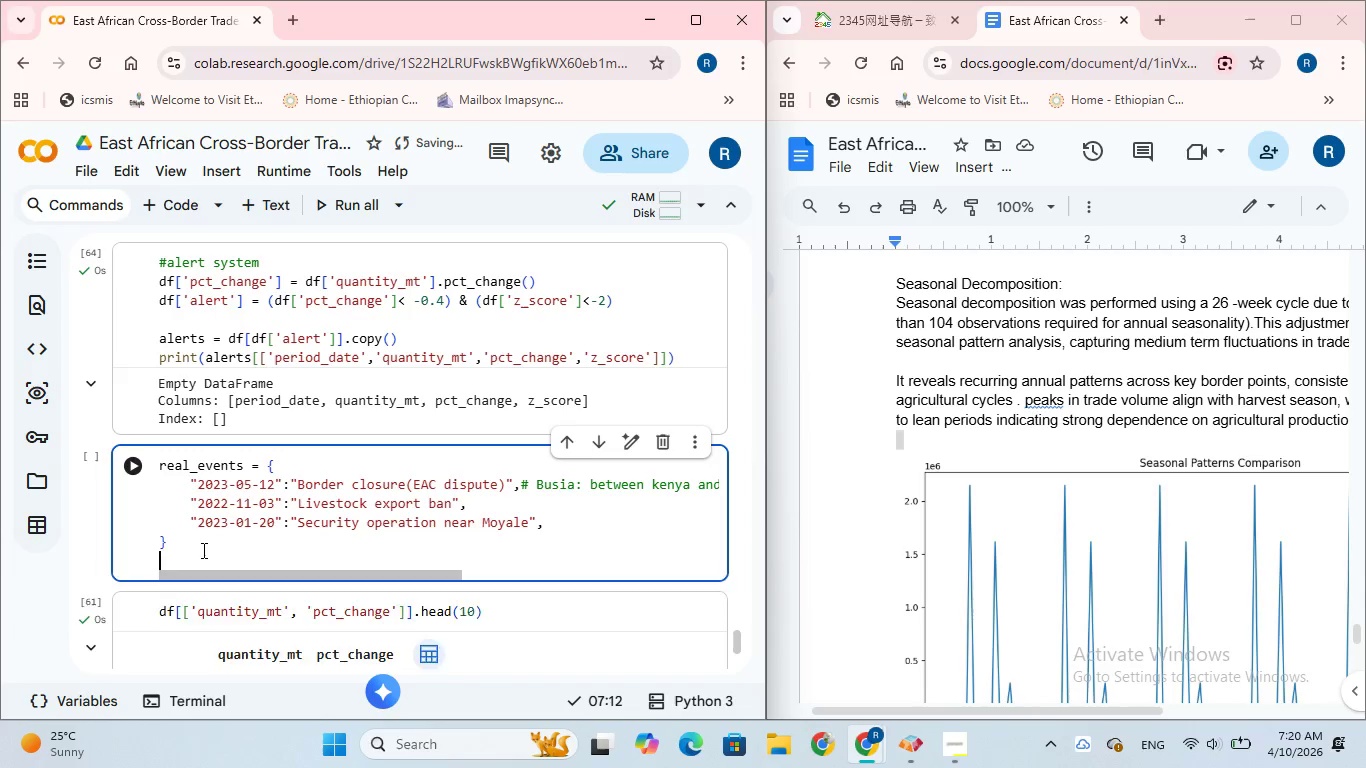 
key(Enter)
 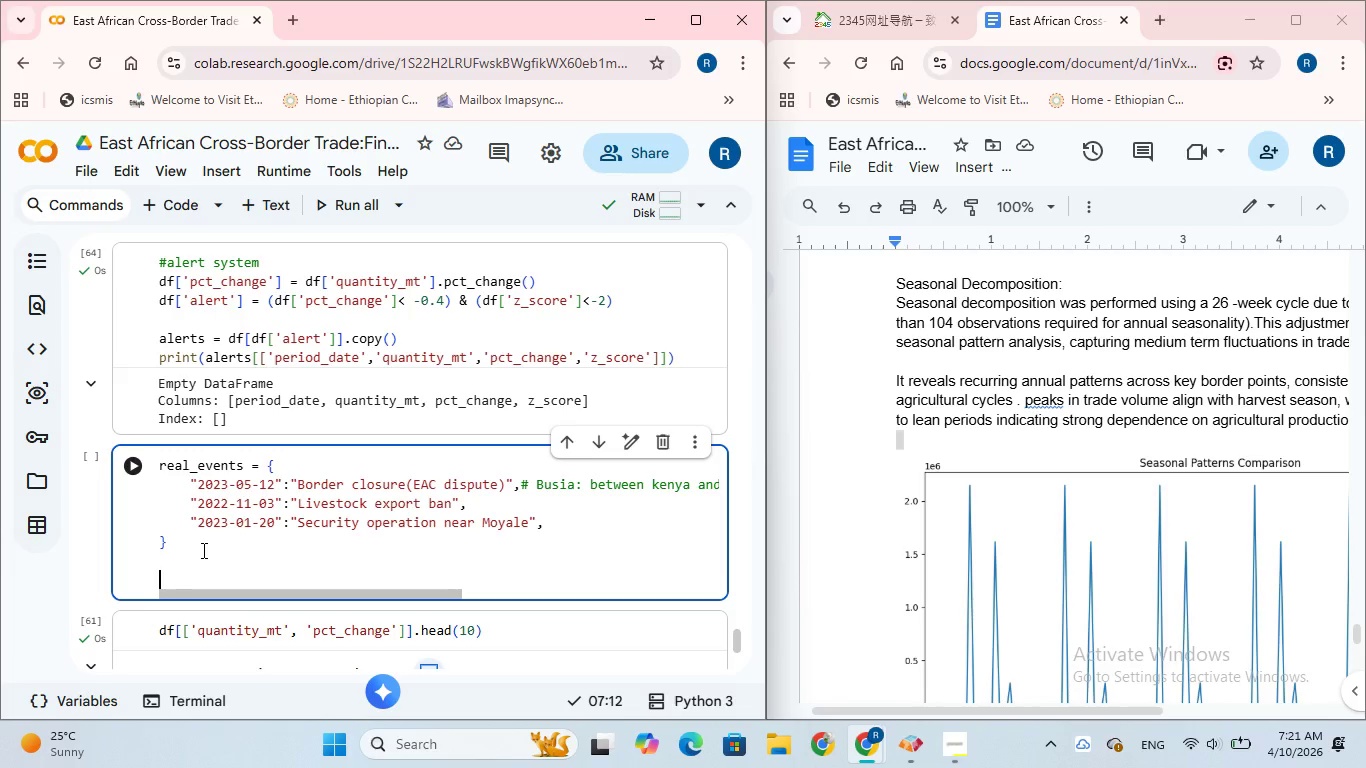 
type(df)
 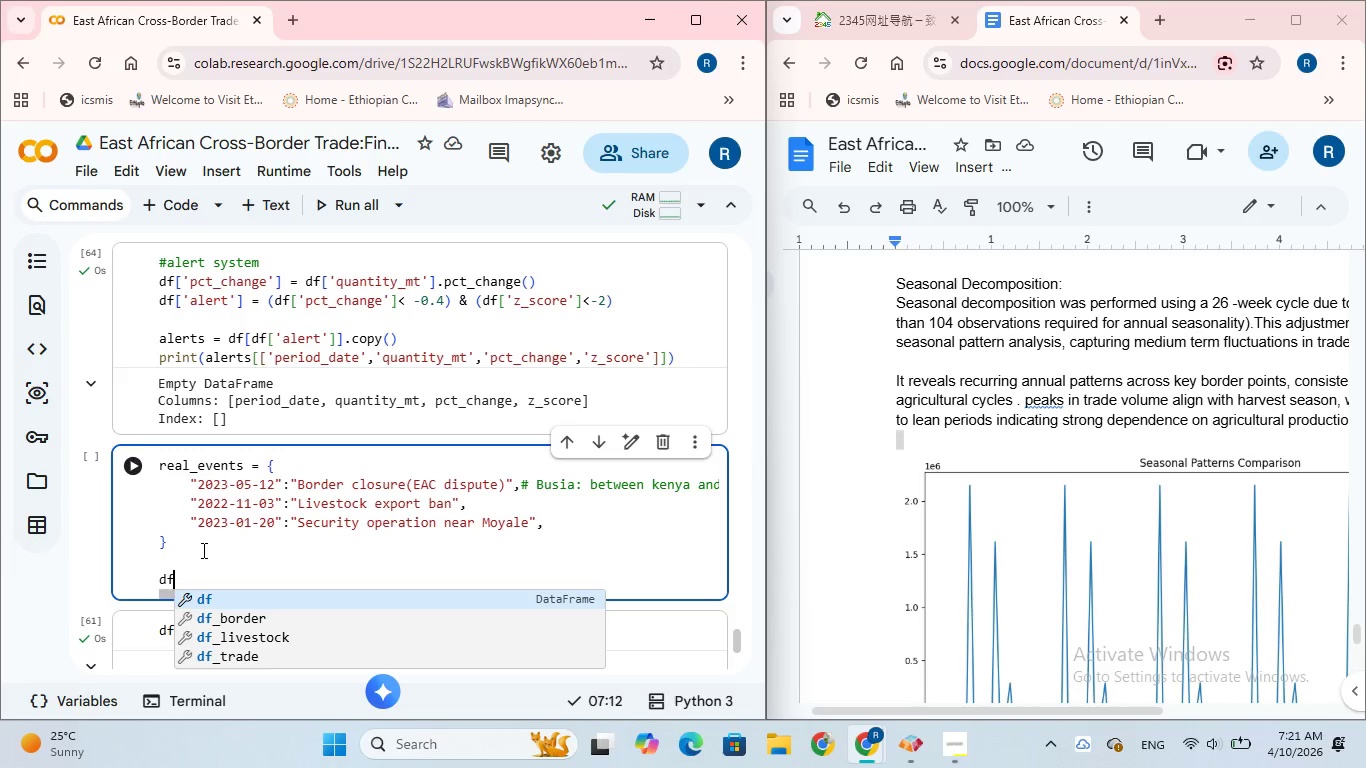 
type(['event)
 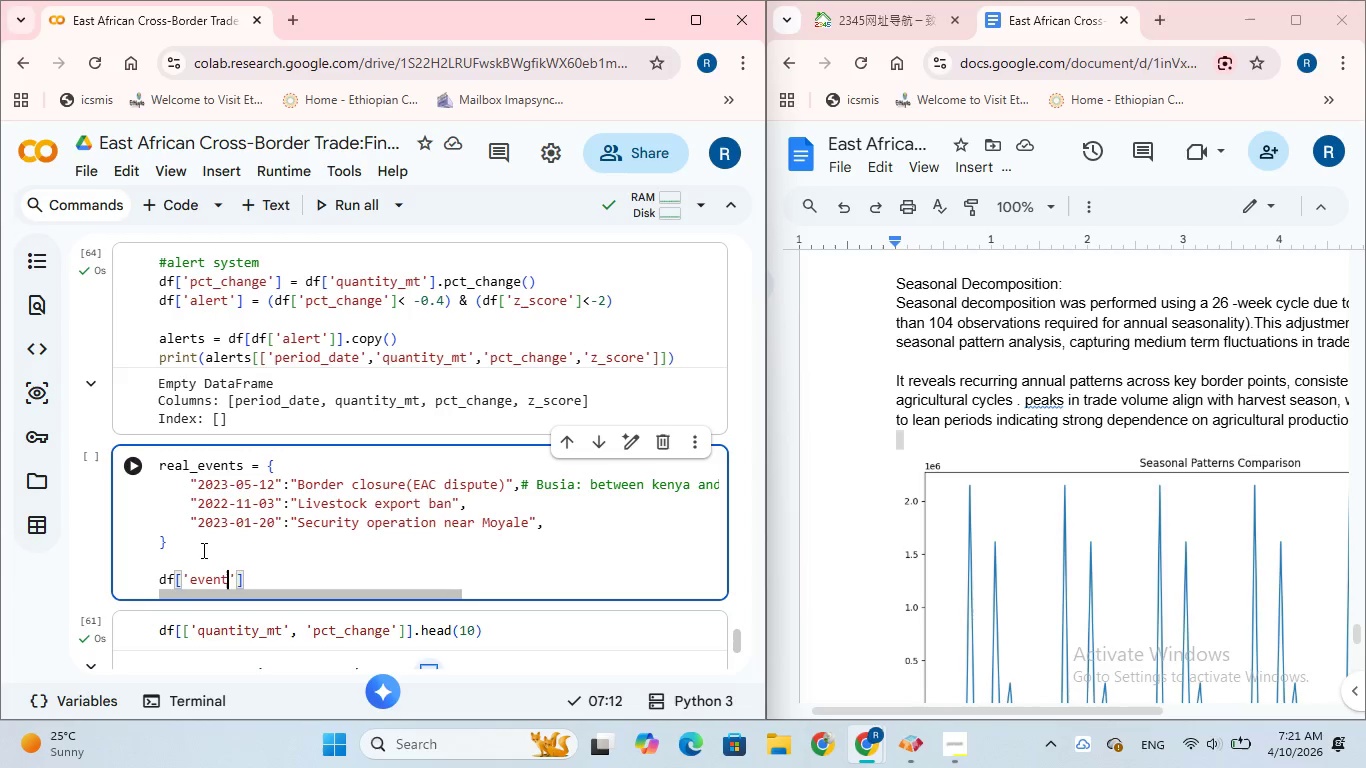 
type(_annotation)
 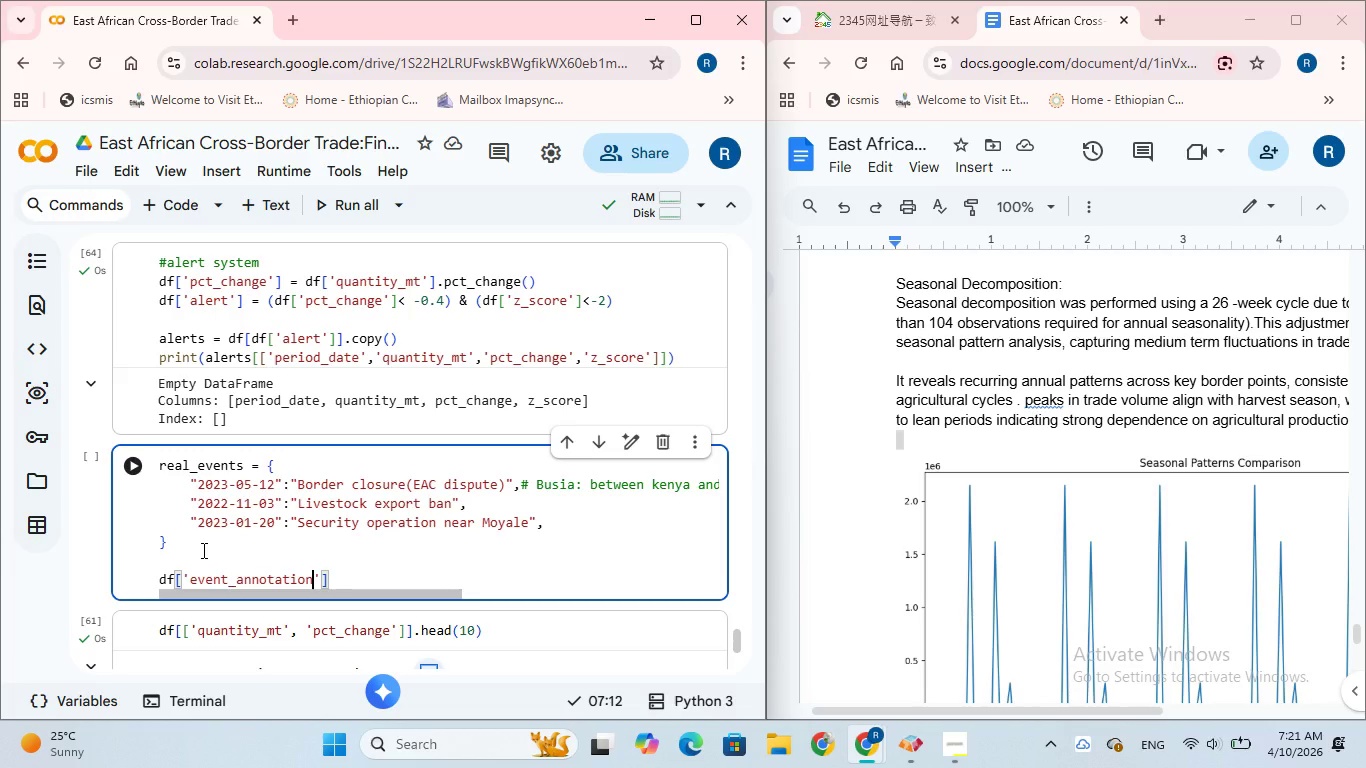 
key(ArrowRight)
 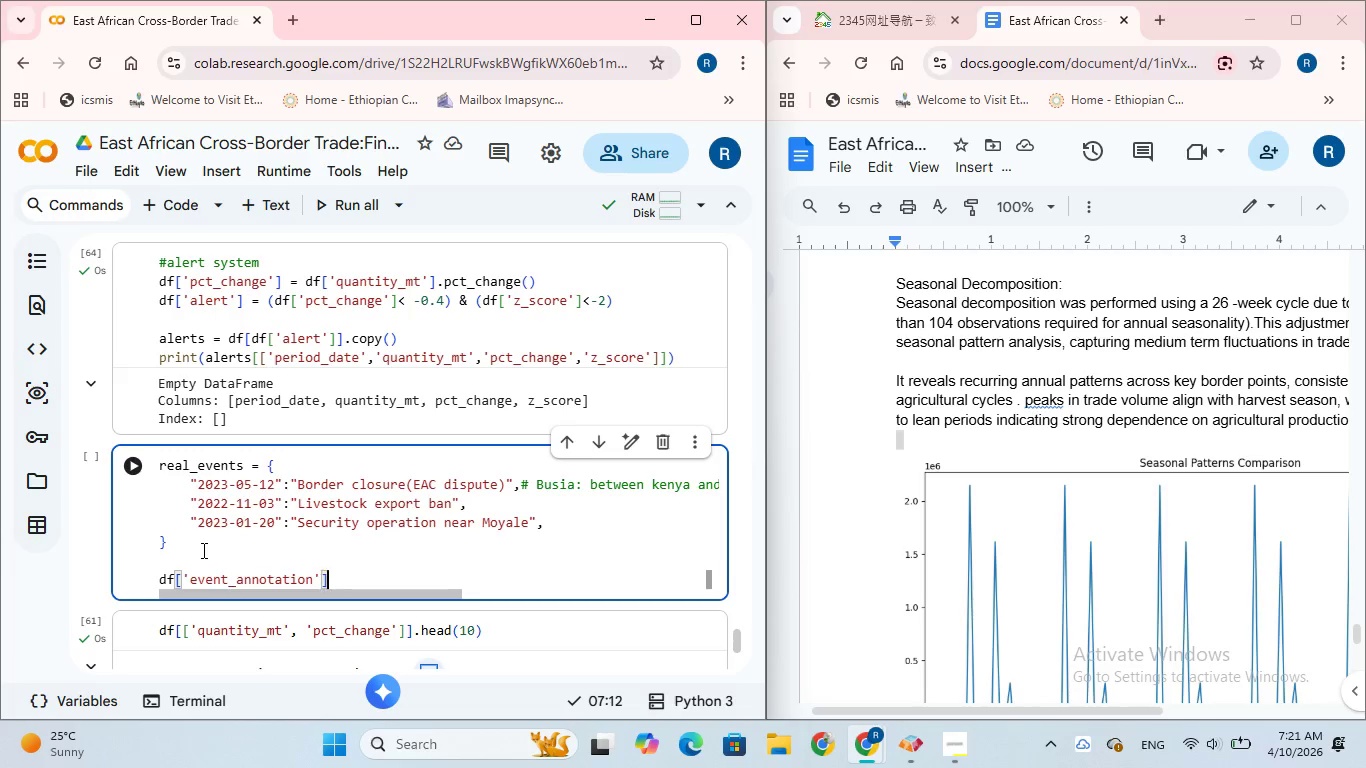 
key(ArrowRight)
 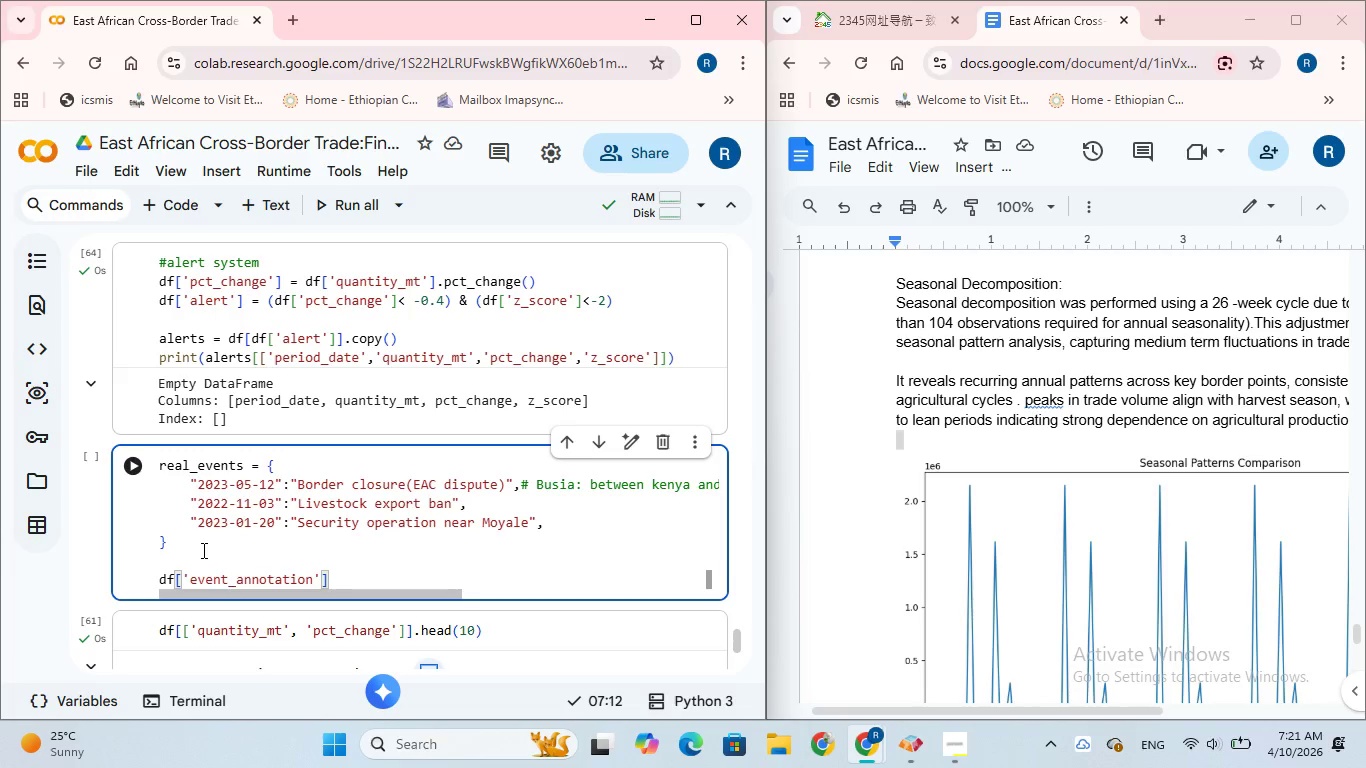 
type( = df['date)
 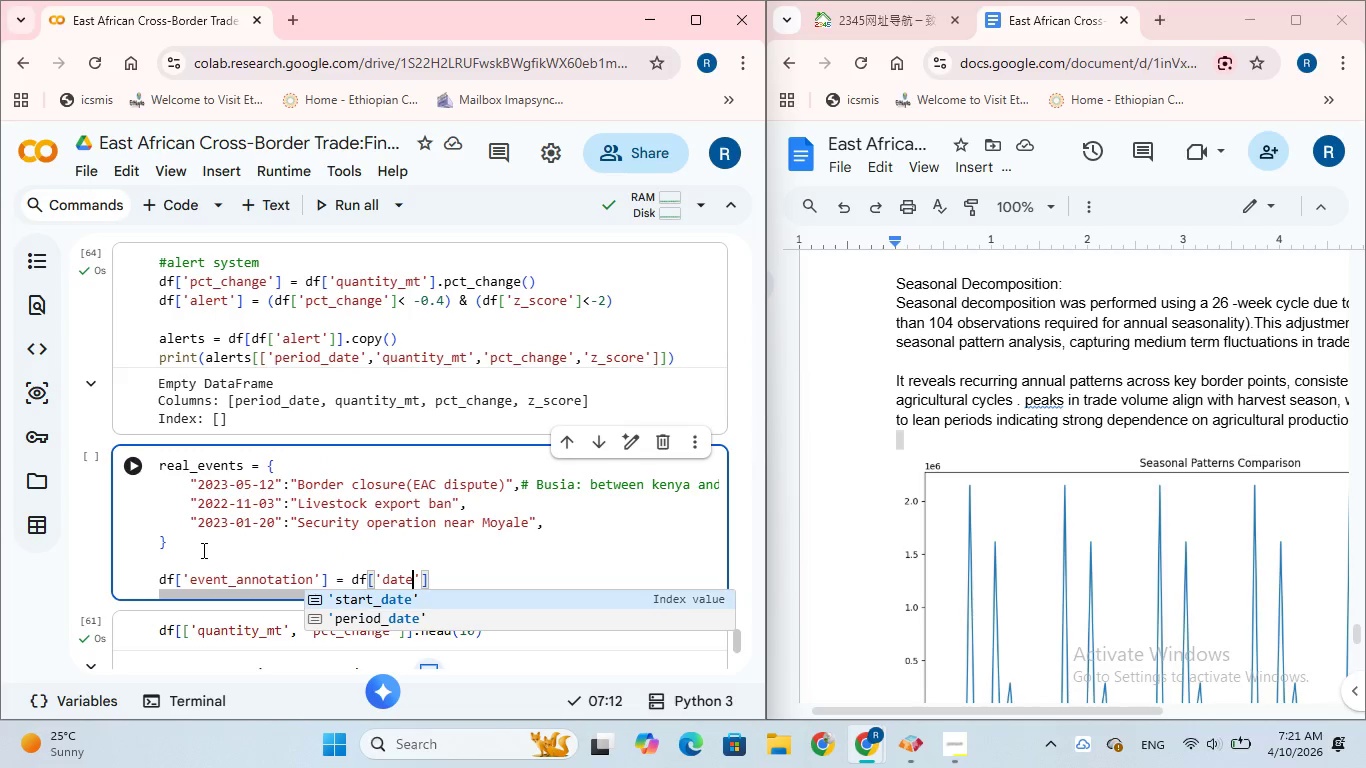 
key(ArrowLeft)
 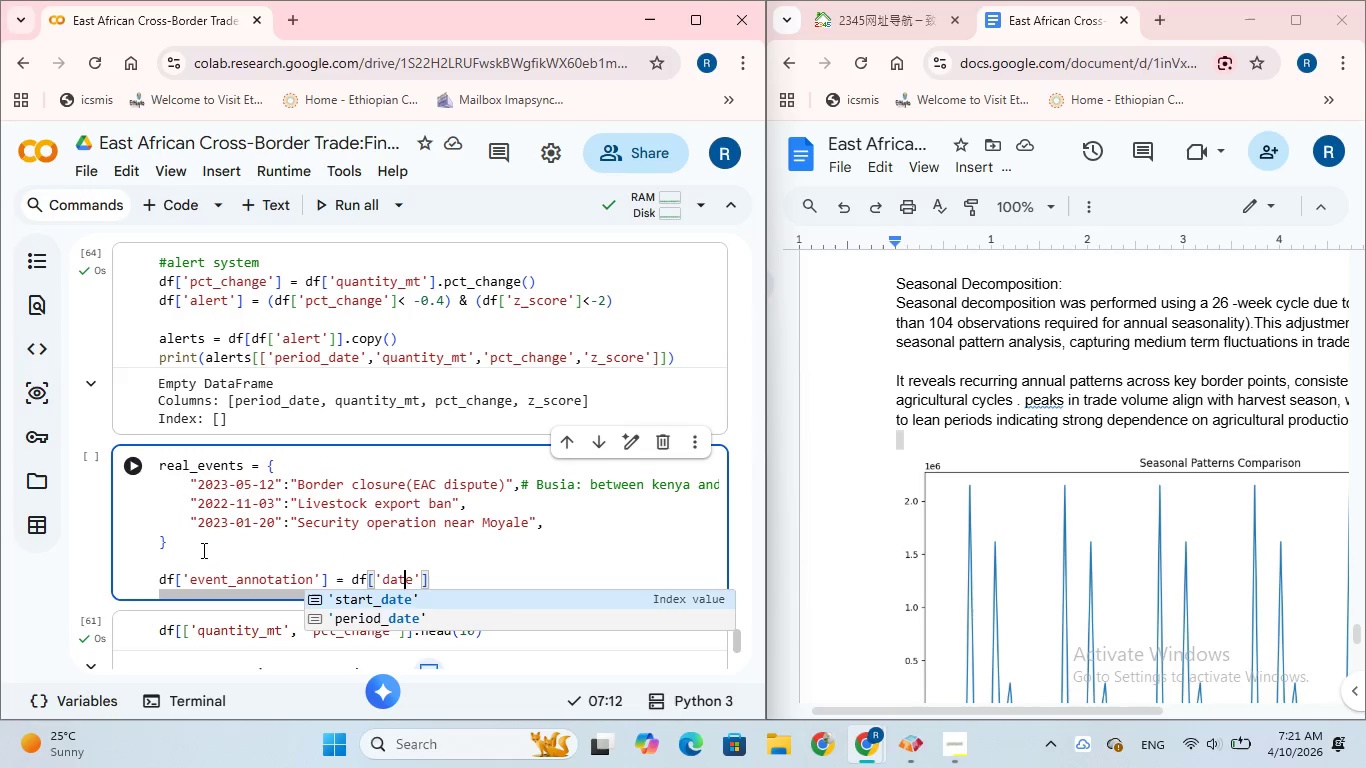 
key(ArrowLeft)
 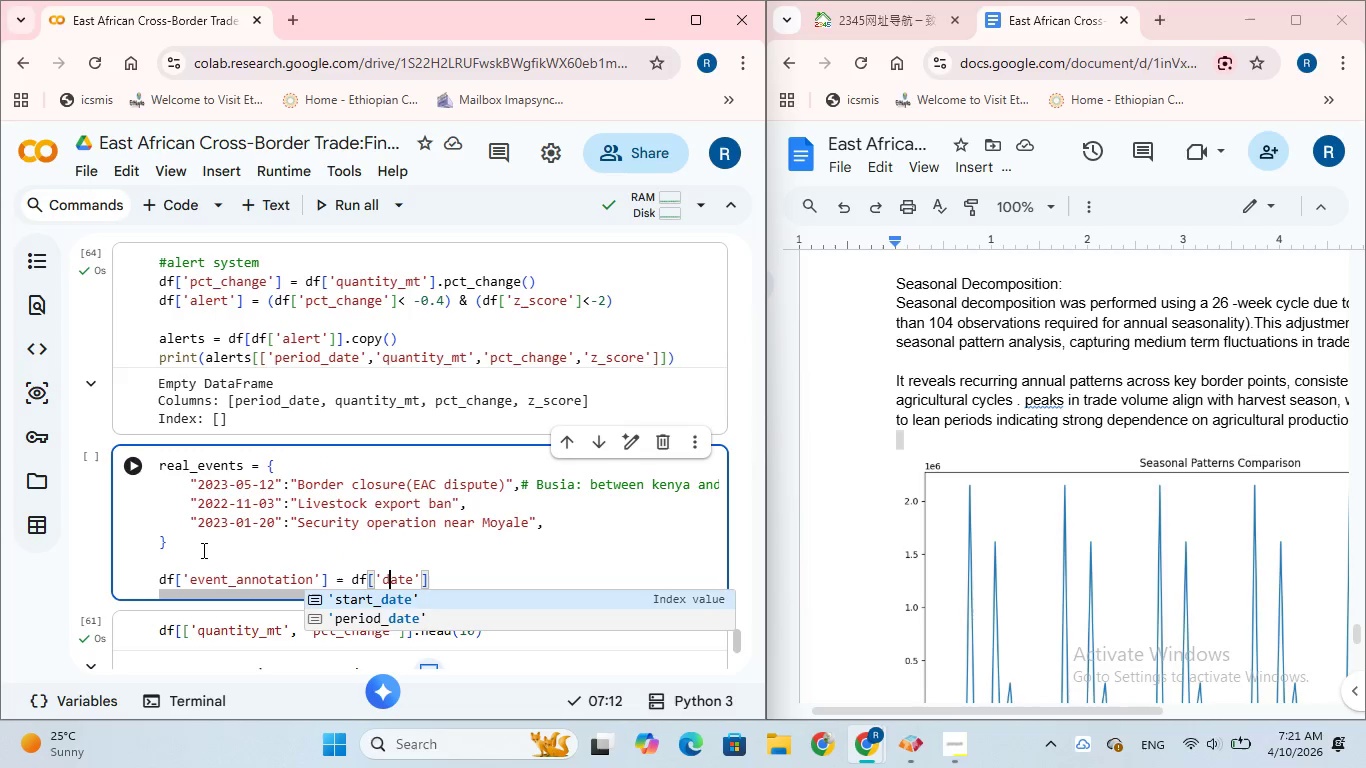 
key(ArrowLeft)
 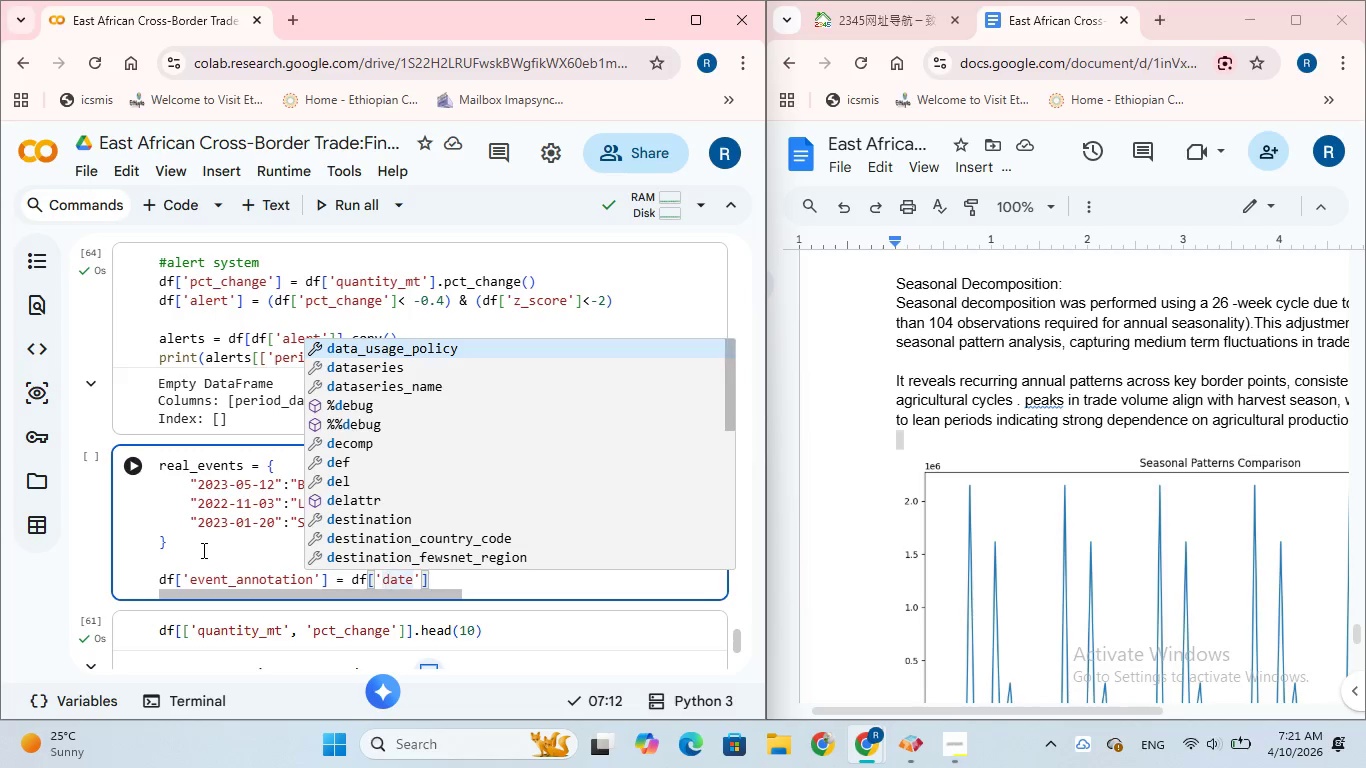 
key(ArrowLeft)
 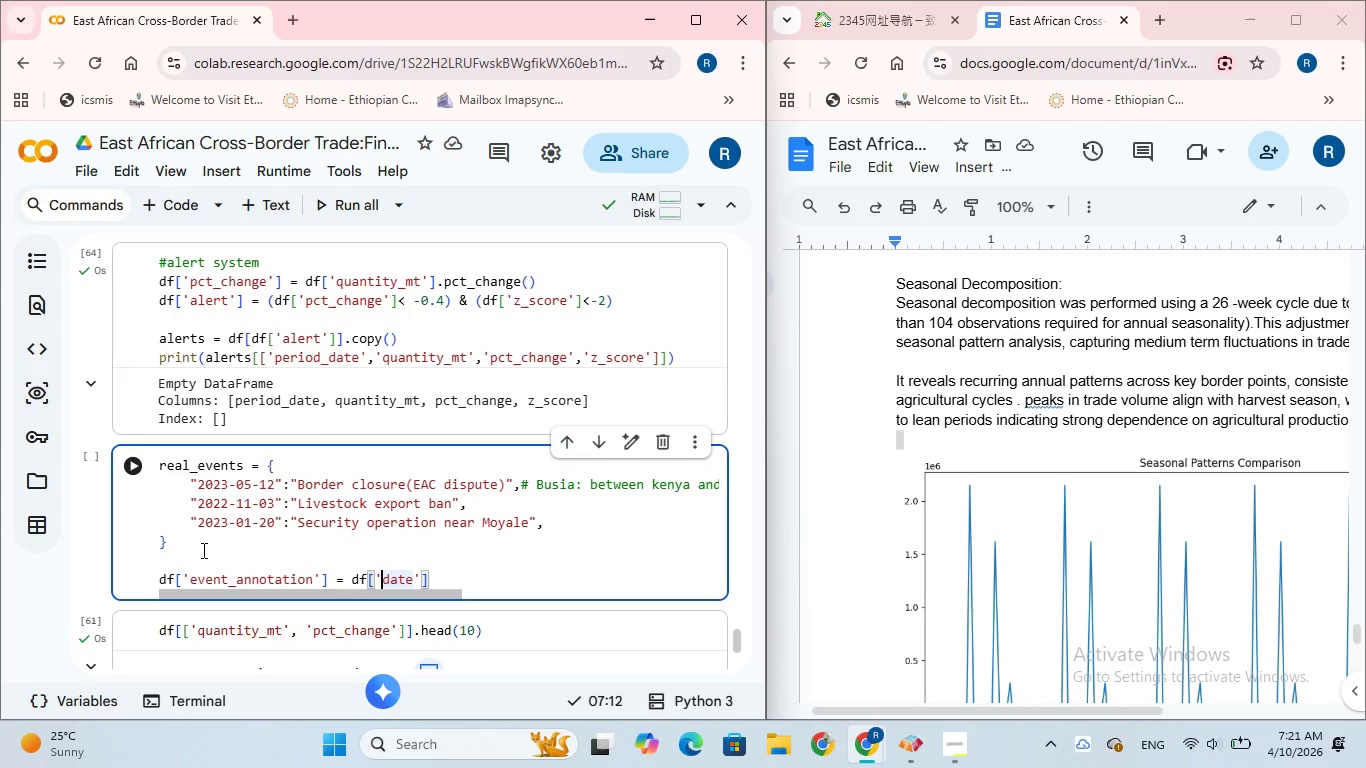 
type(period_)
 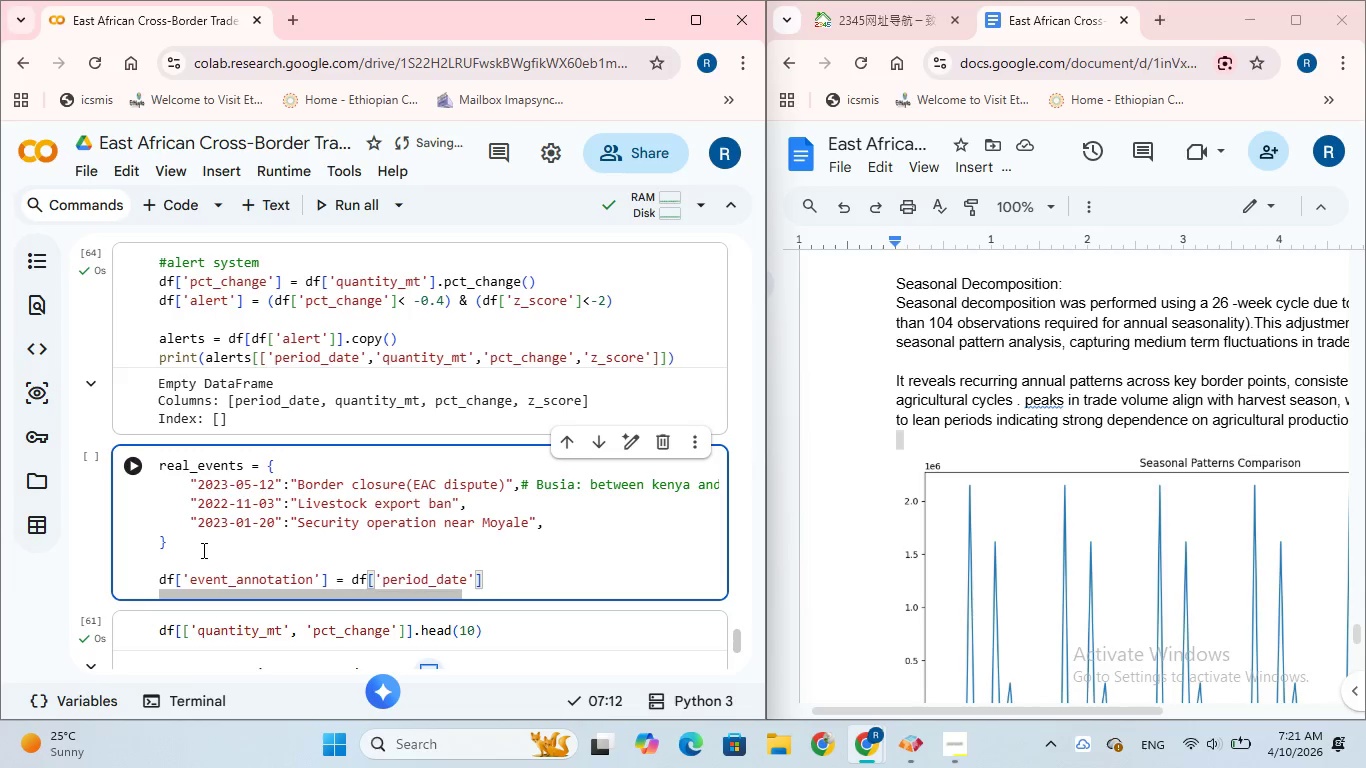 
key(ArrowRight)
 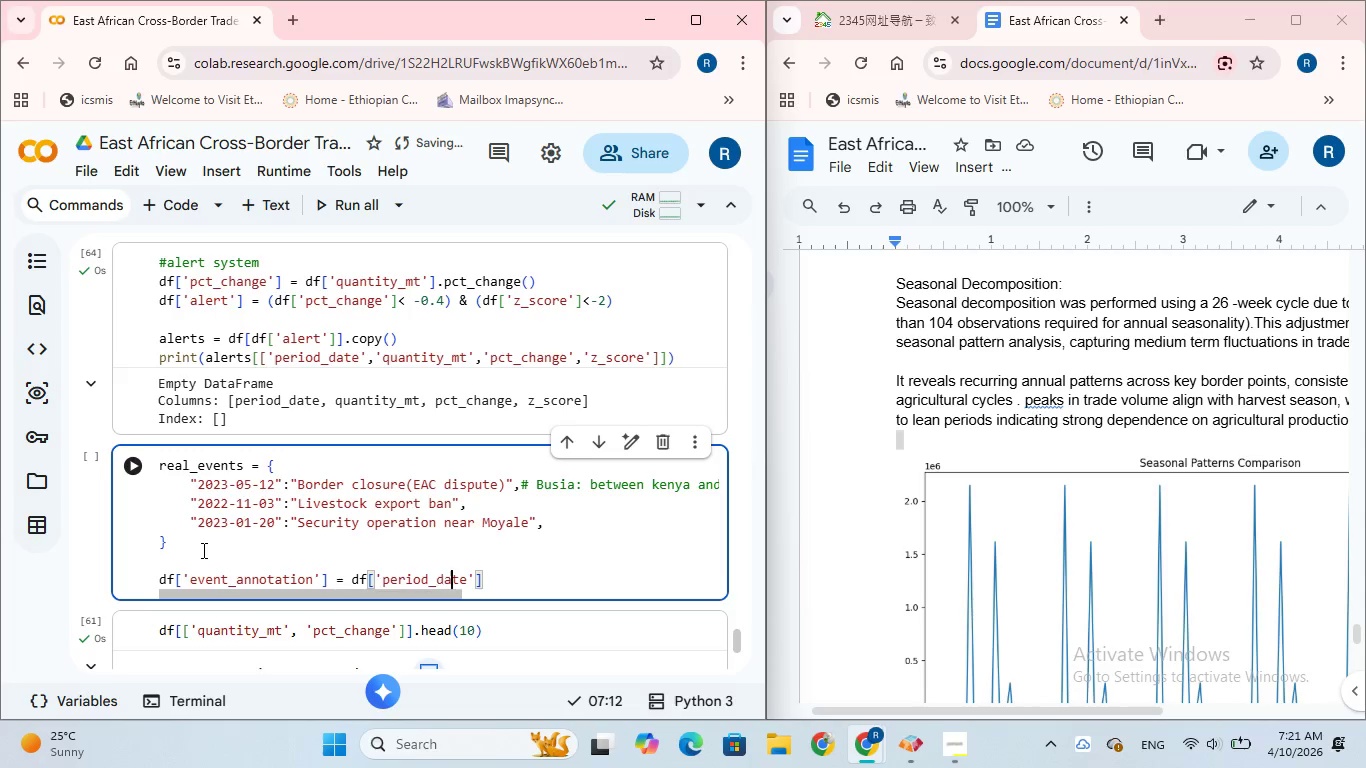 
key(ArrowRight)
 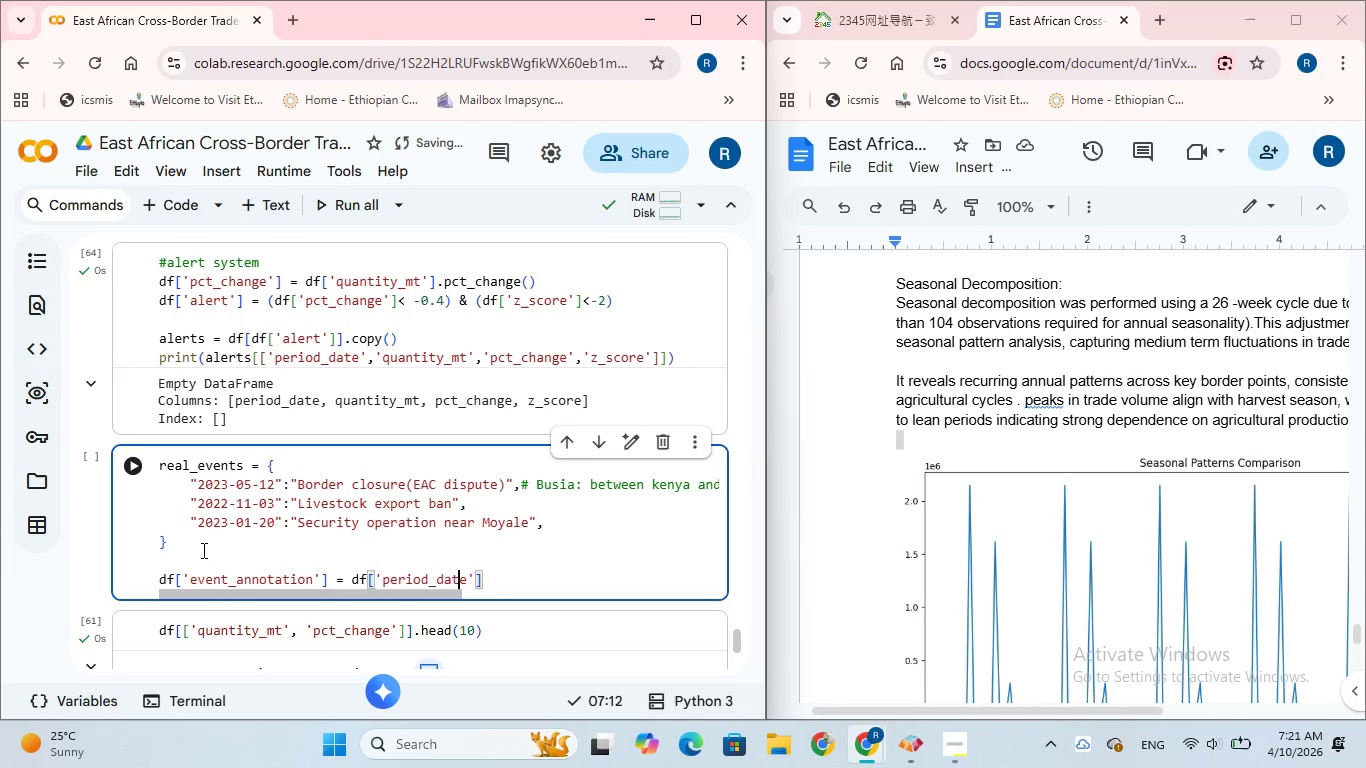 
key(ArrowRight)
 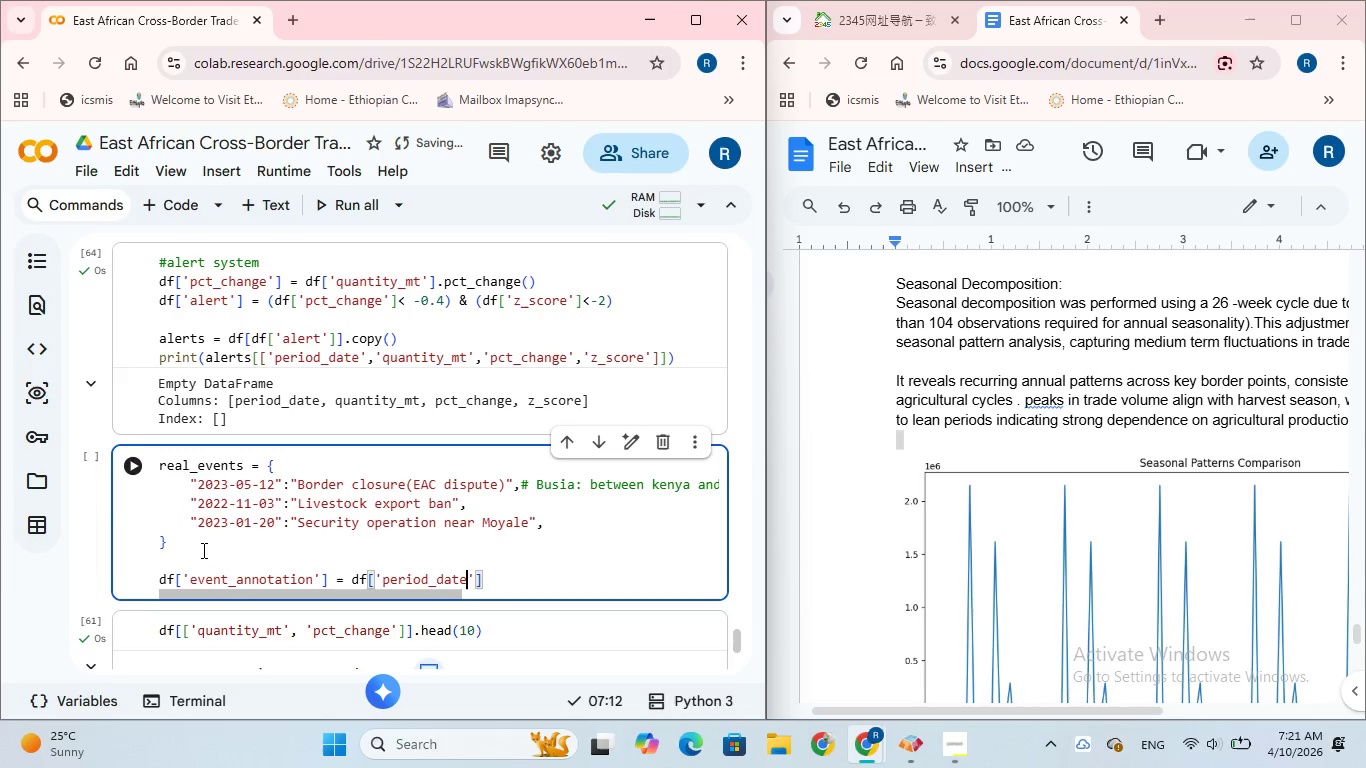 
key(ArrowRight)
 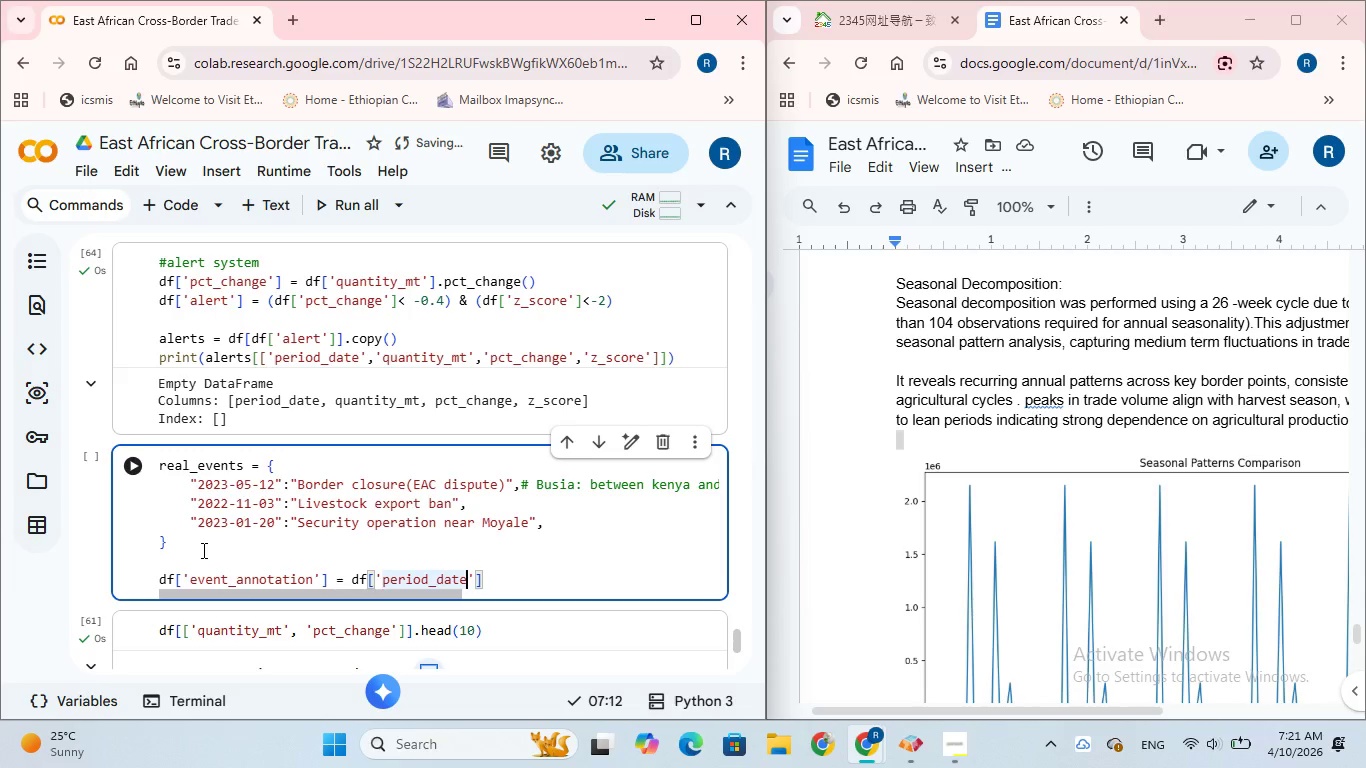 
key(ArrowRight)
 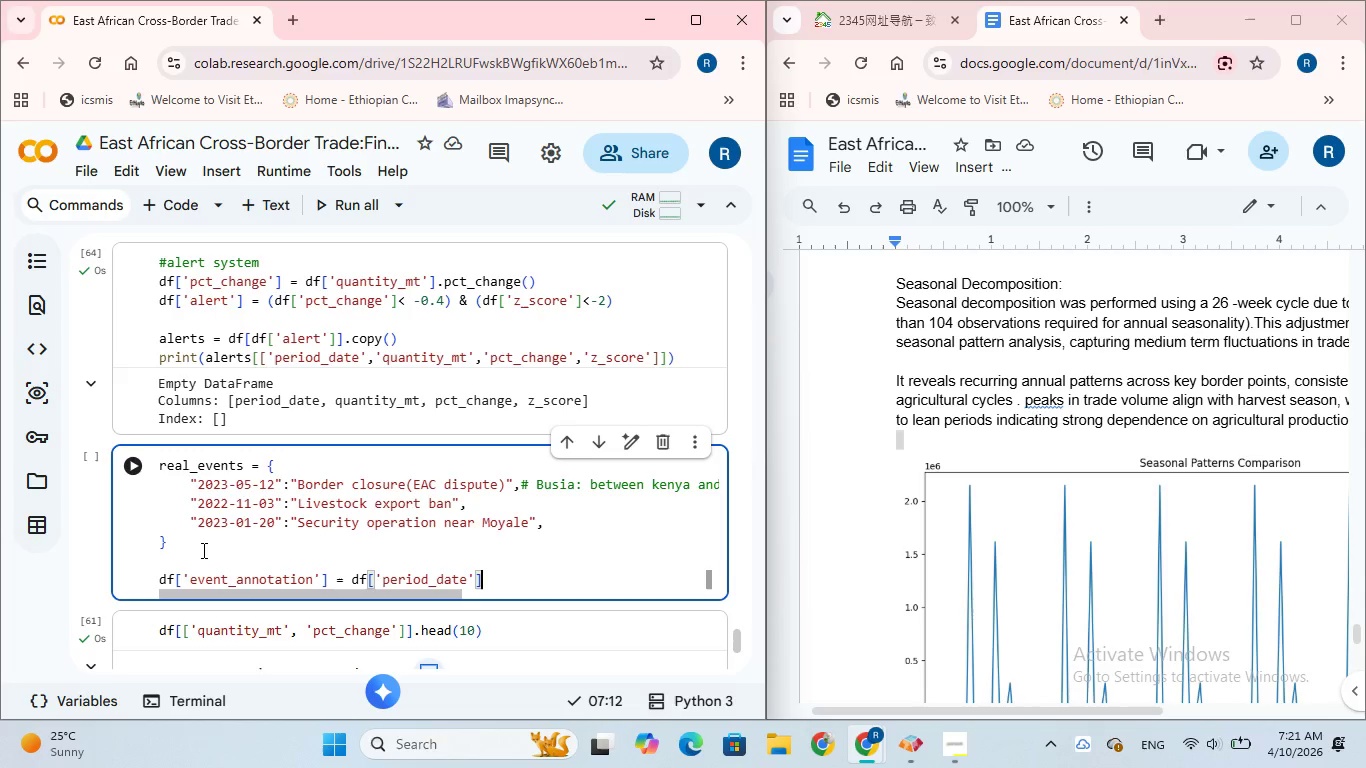 
key(ArrowRight)
 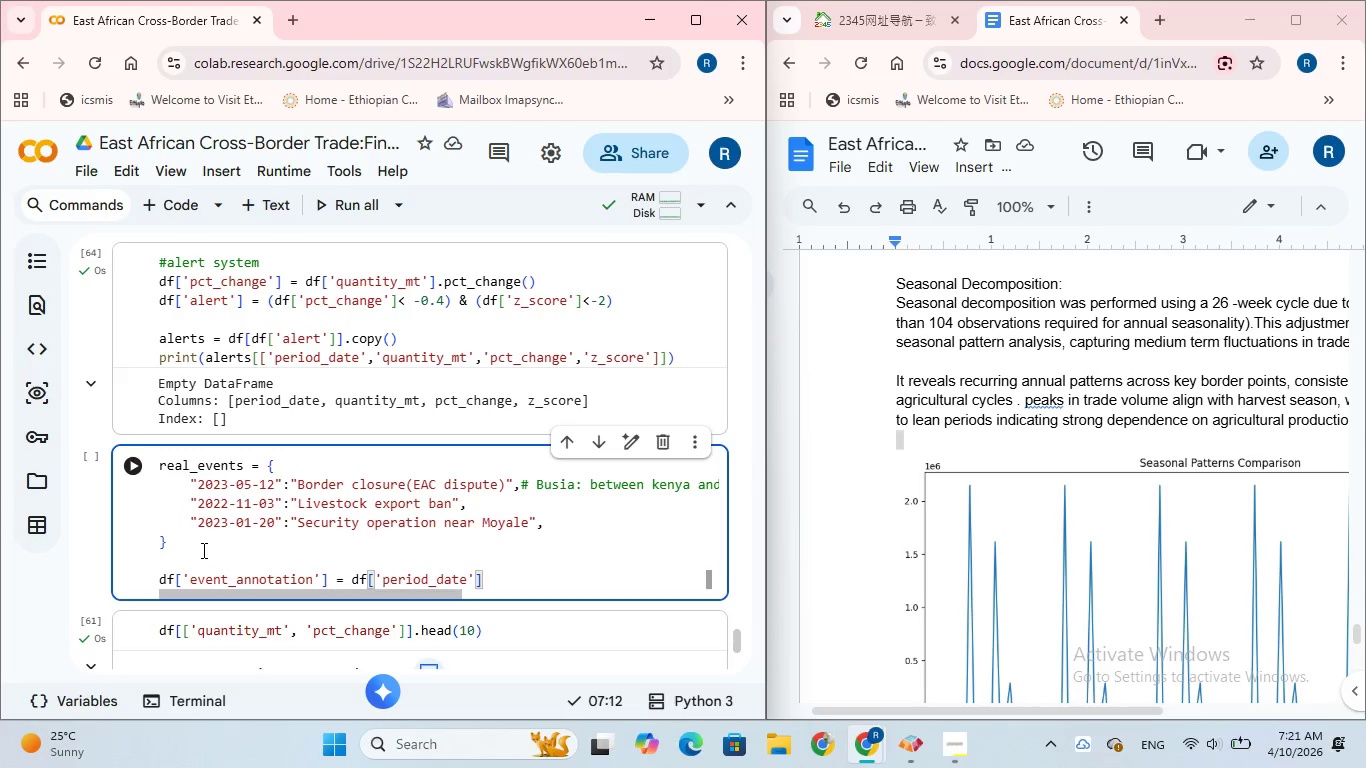 
type(.astype)
 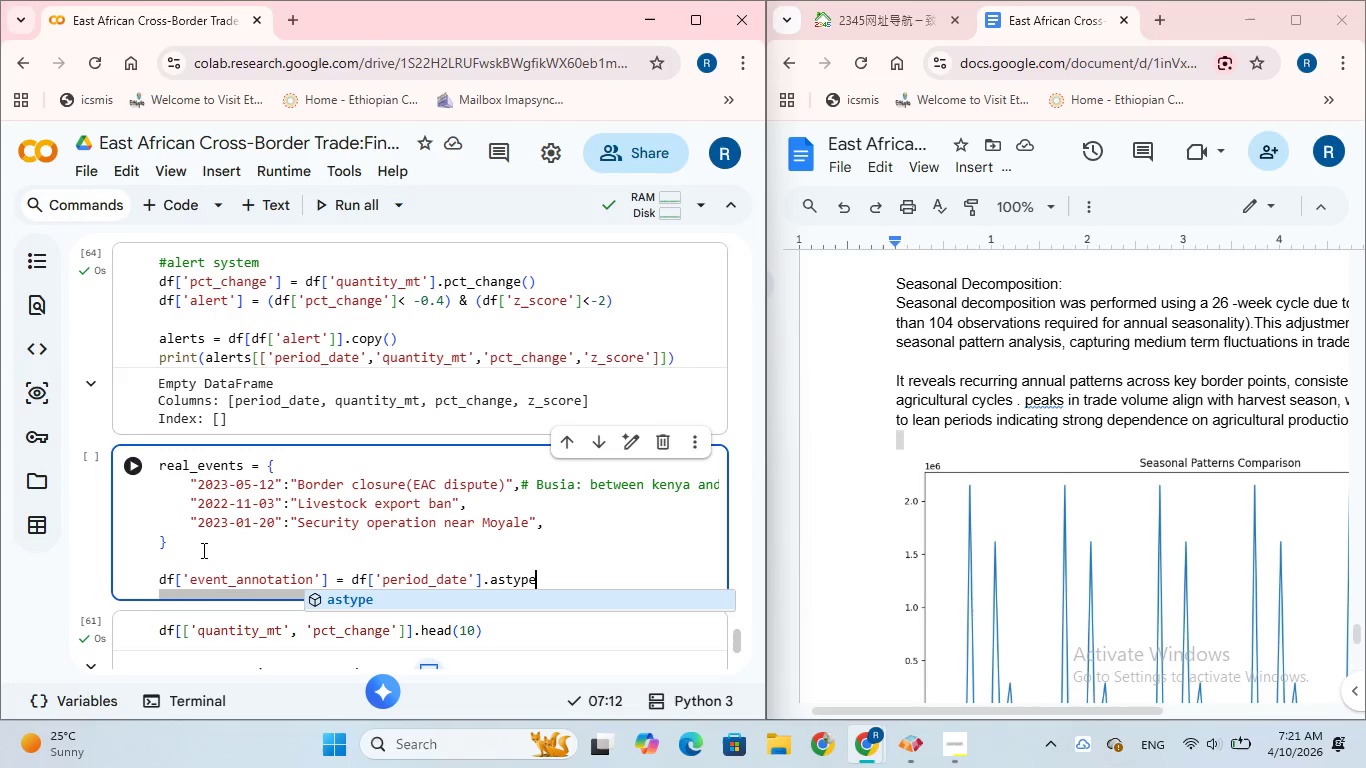 
wait(8.36)
 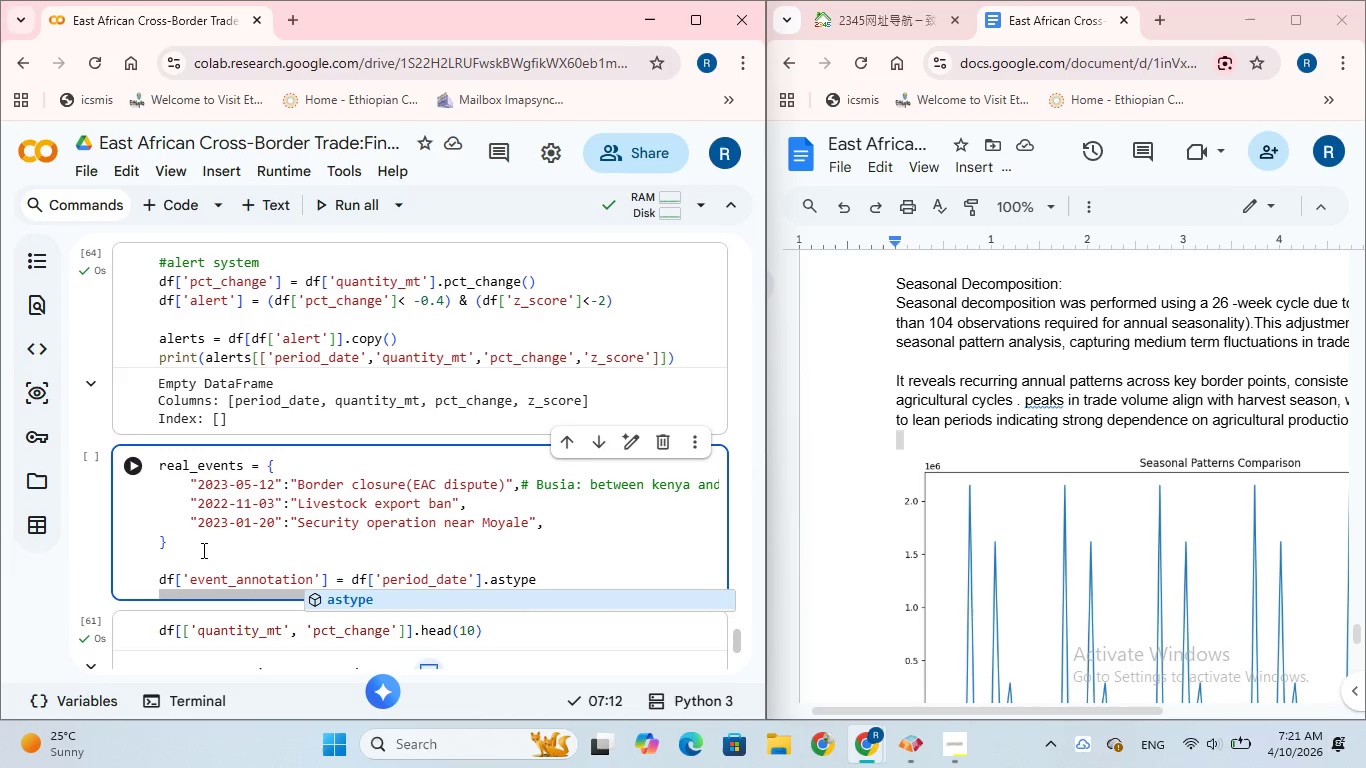 
type((str)
 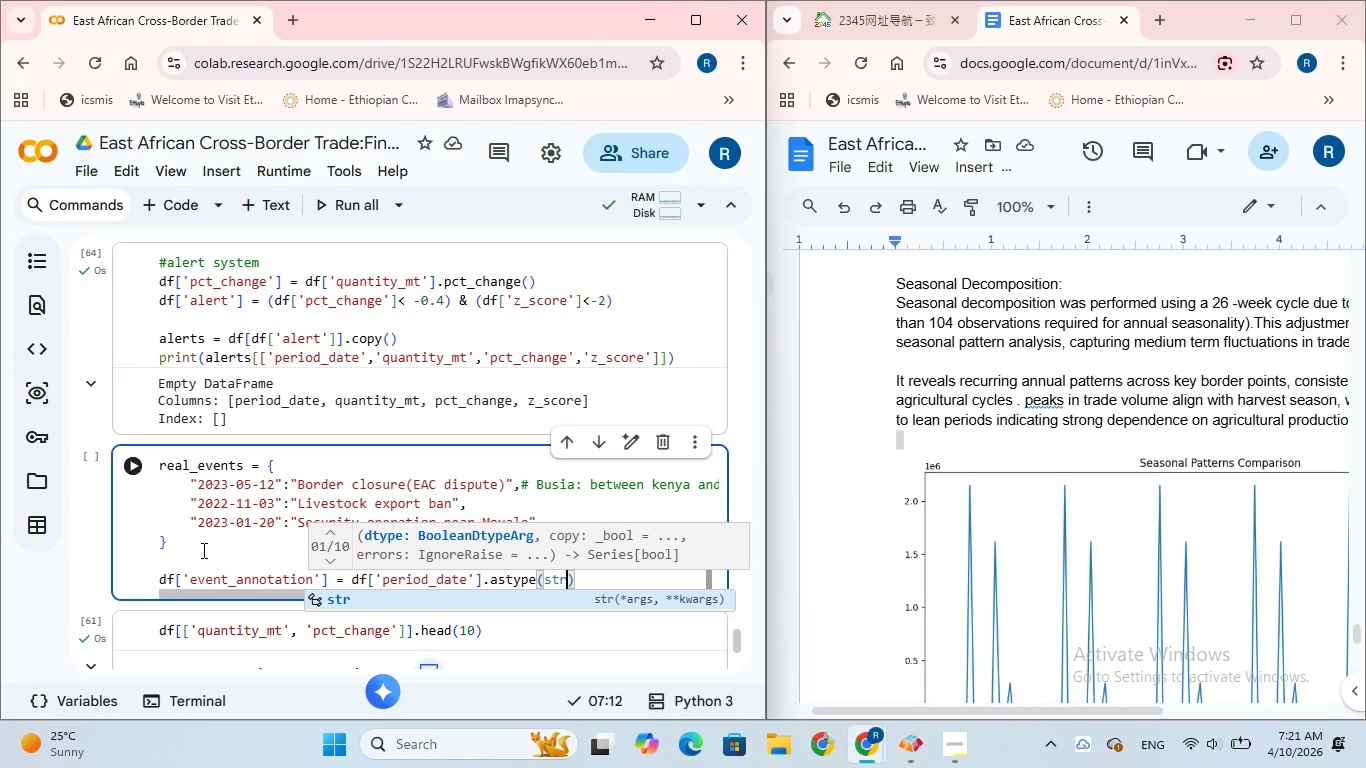 
wait(9.28)
 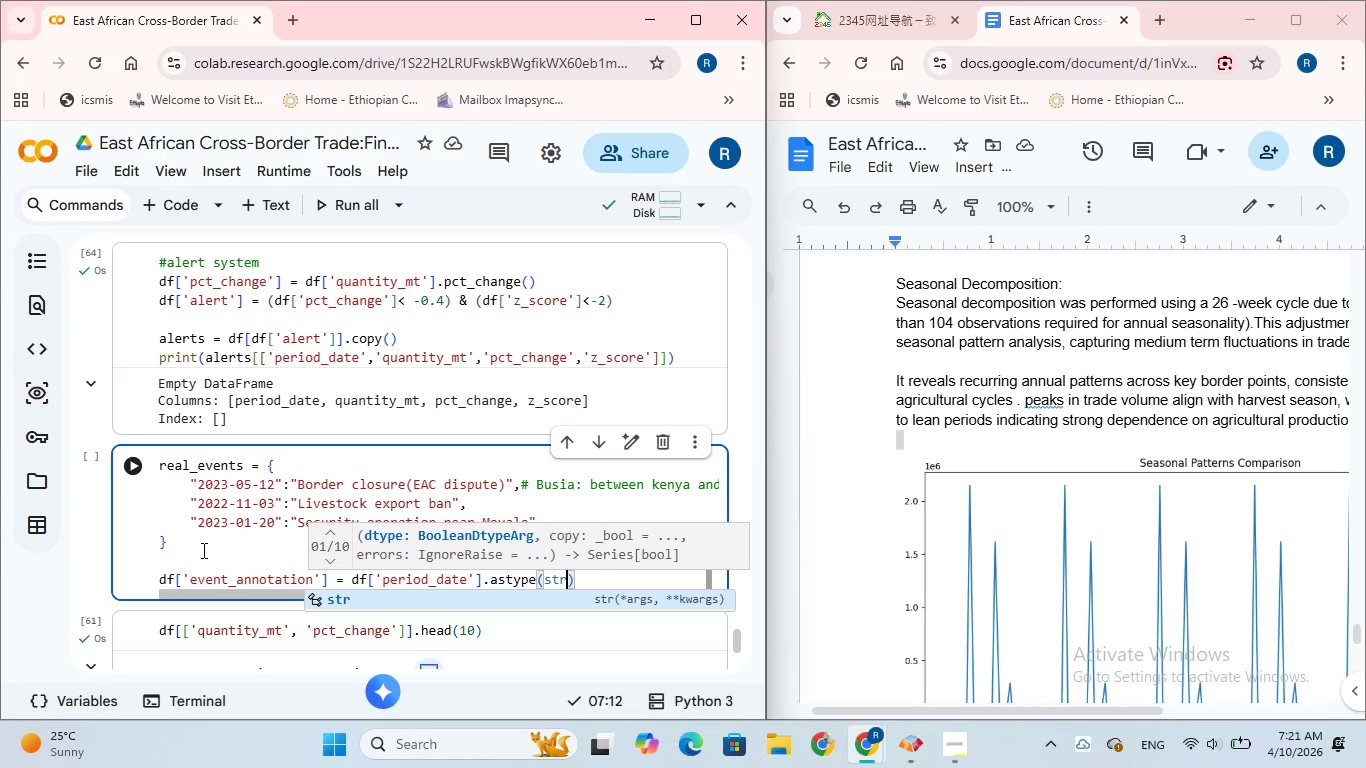 
key(ArrowRight)
 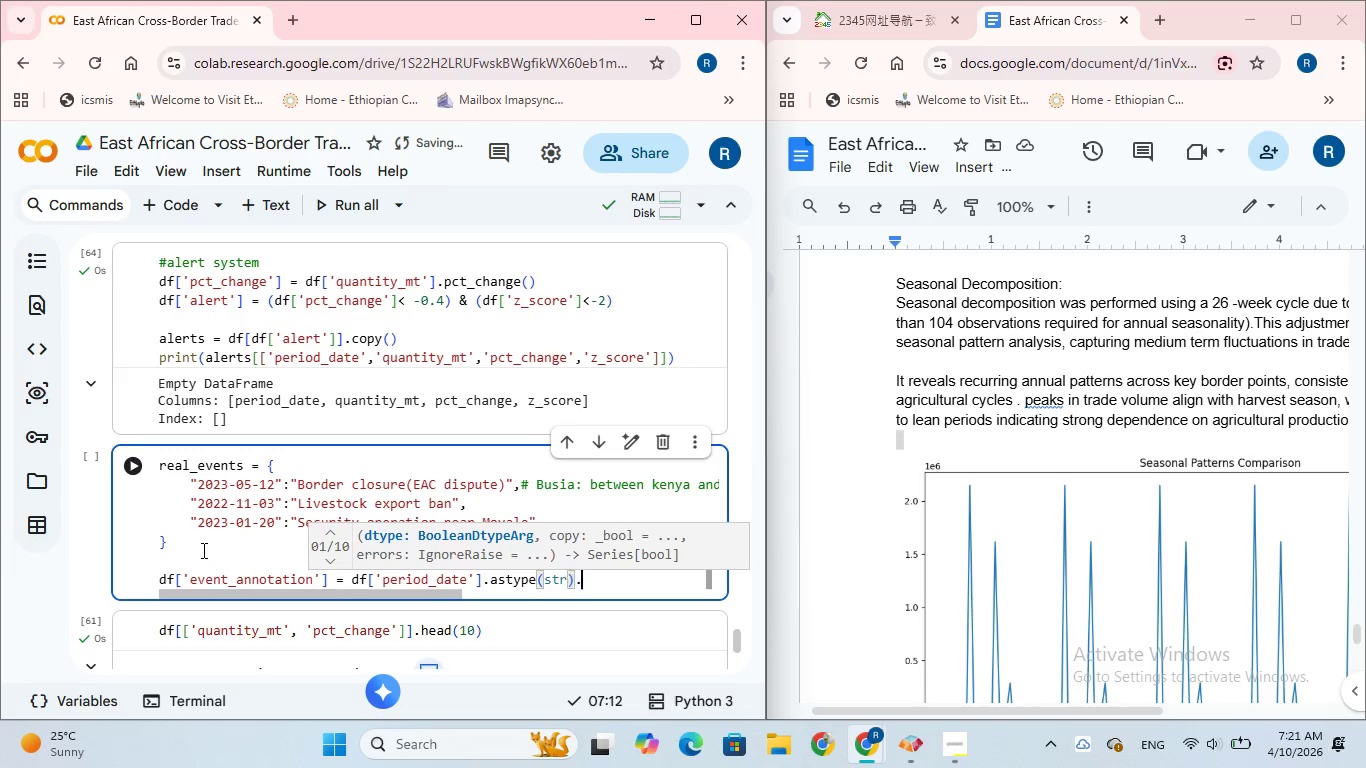 
type(.map(real_events)
 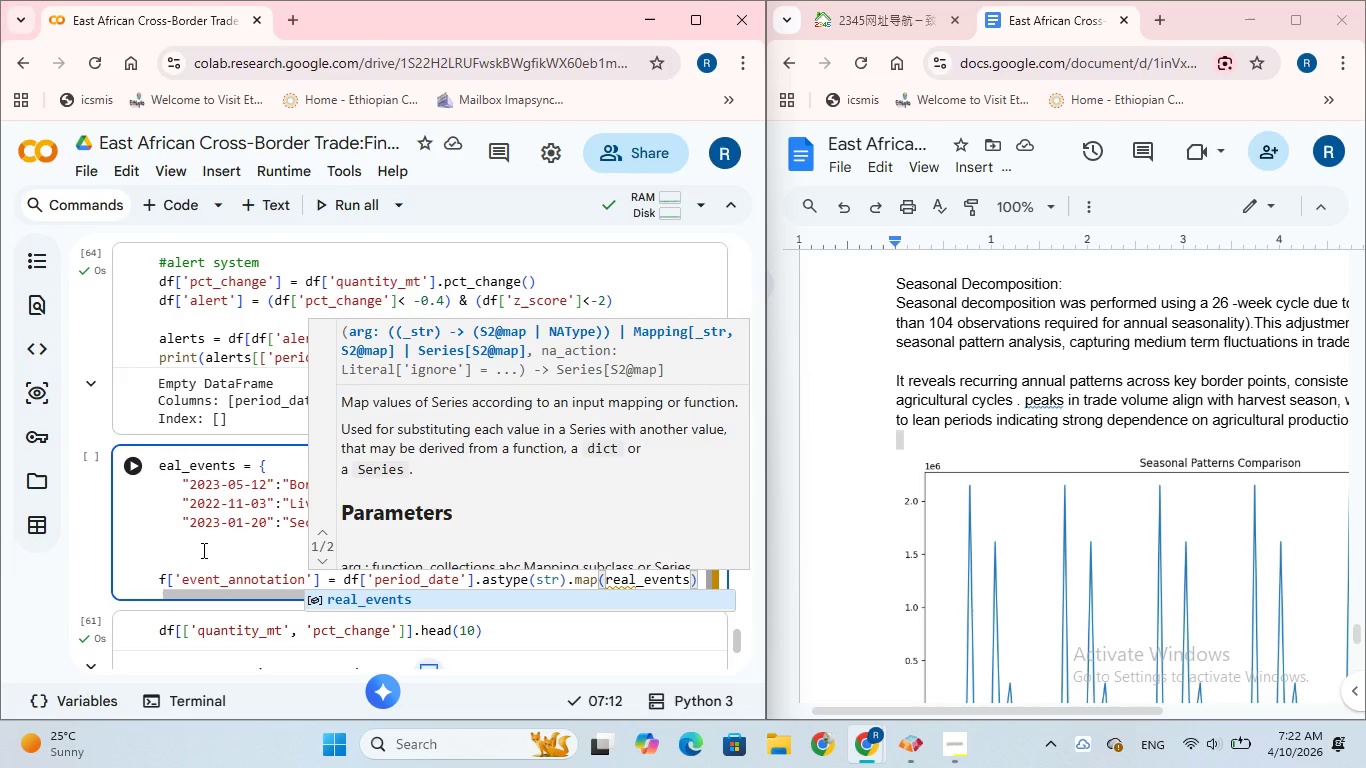 
key(ArrowRight)
 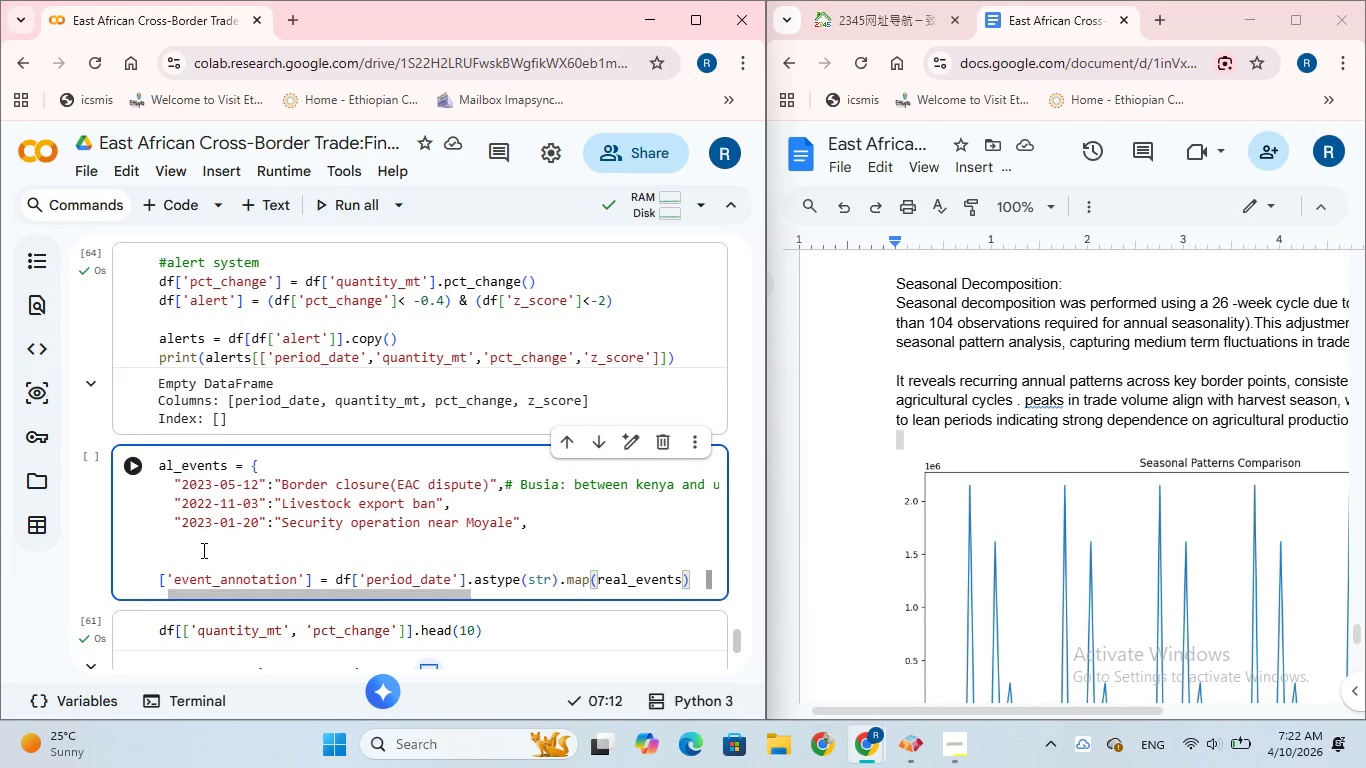 
type(.fillna)
 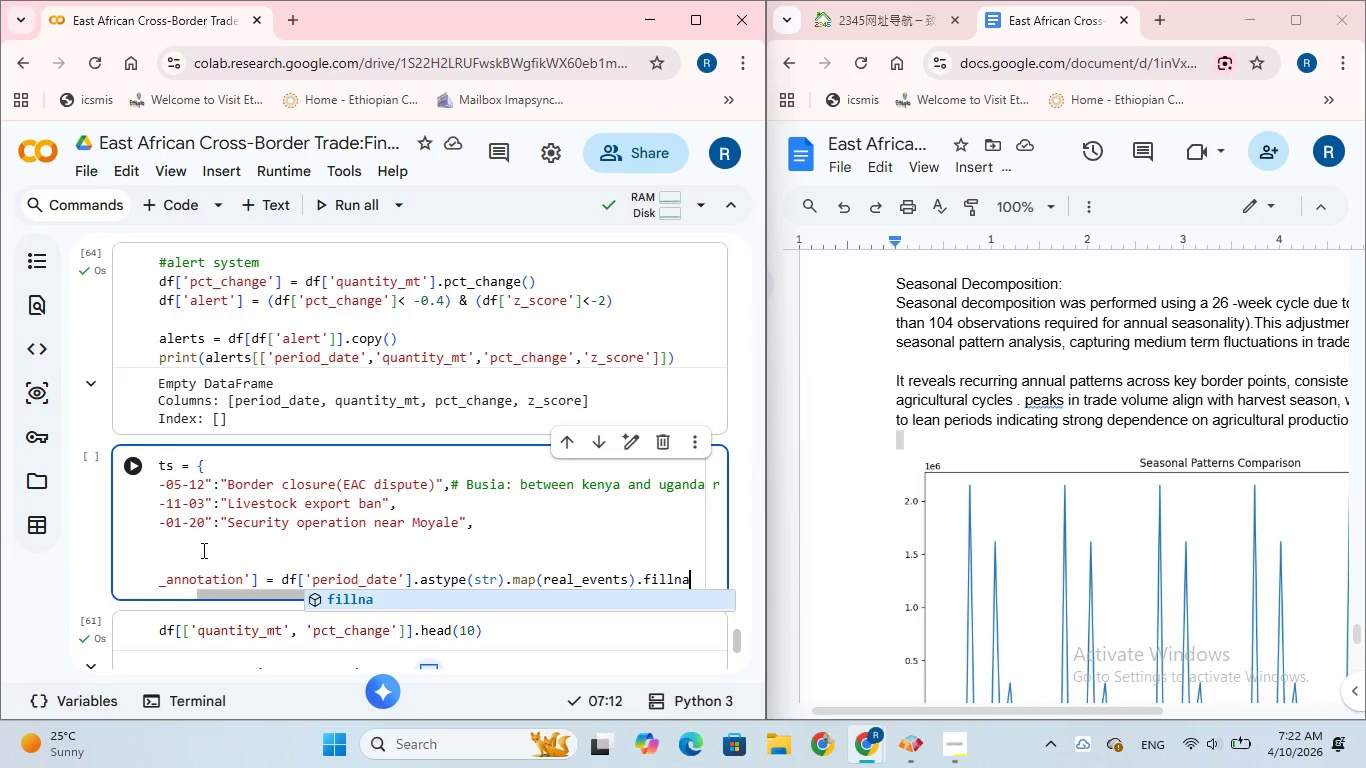 
key(Shift+9)
 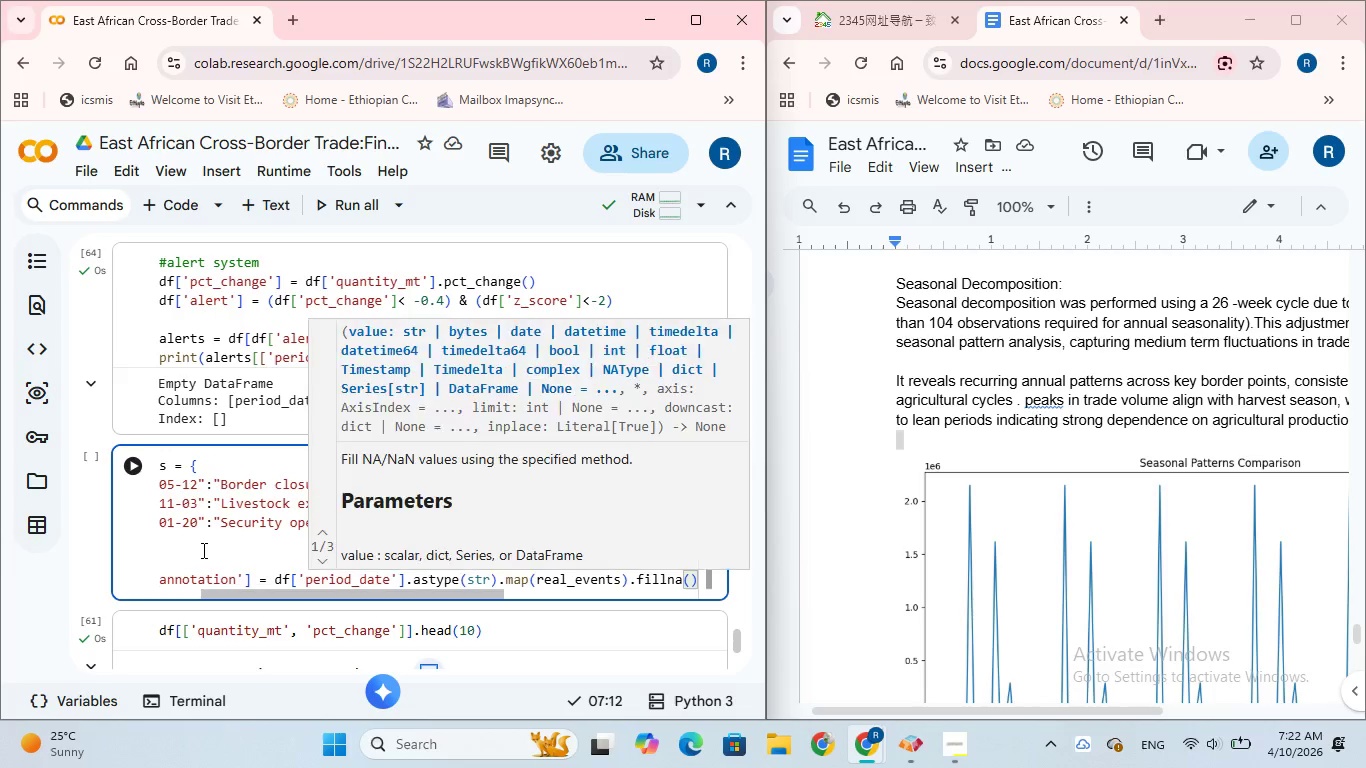 
key(Shift+ShiftRight)
 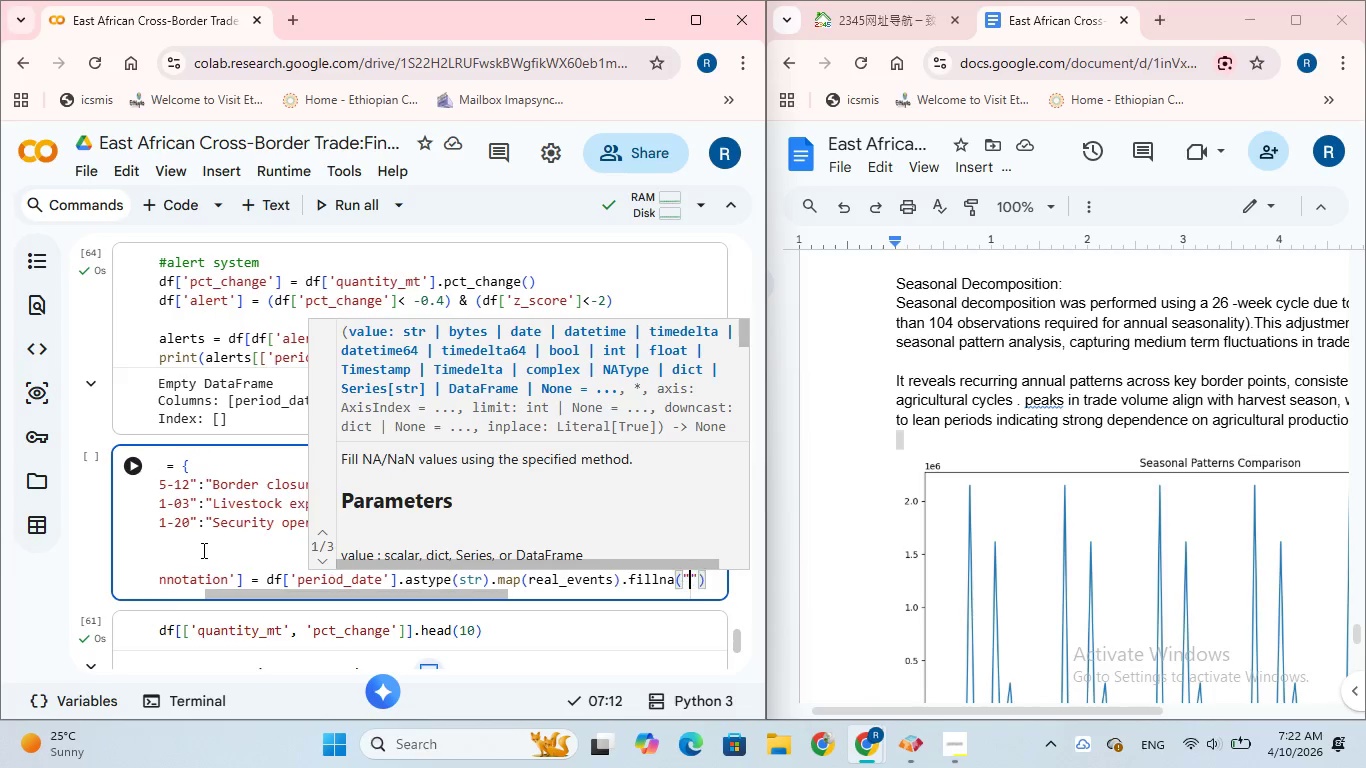 
key(Shift+Quote)
 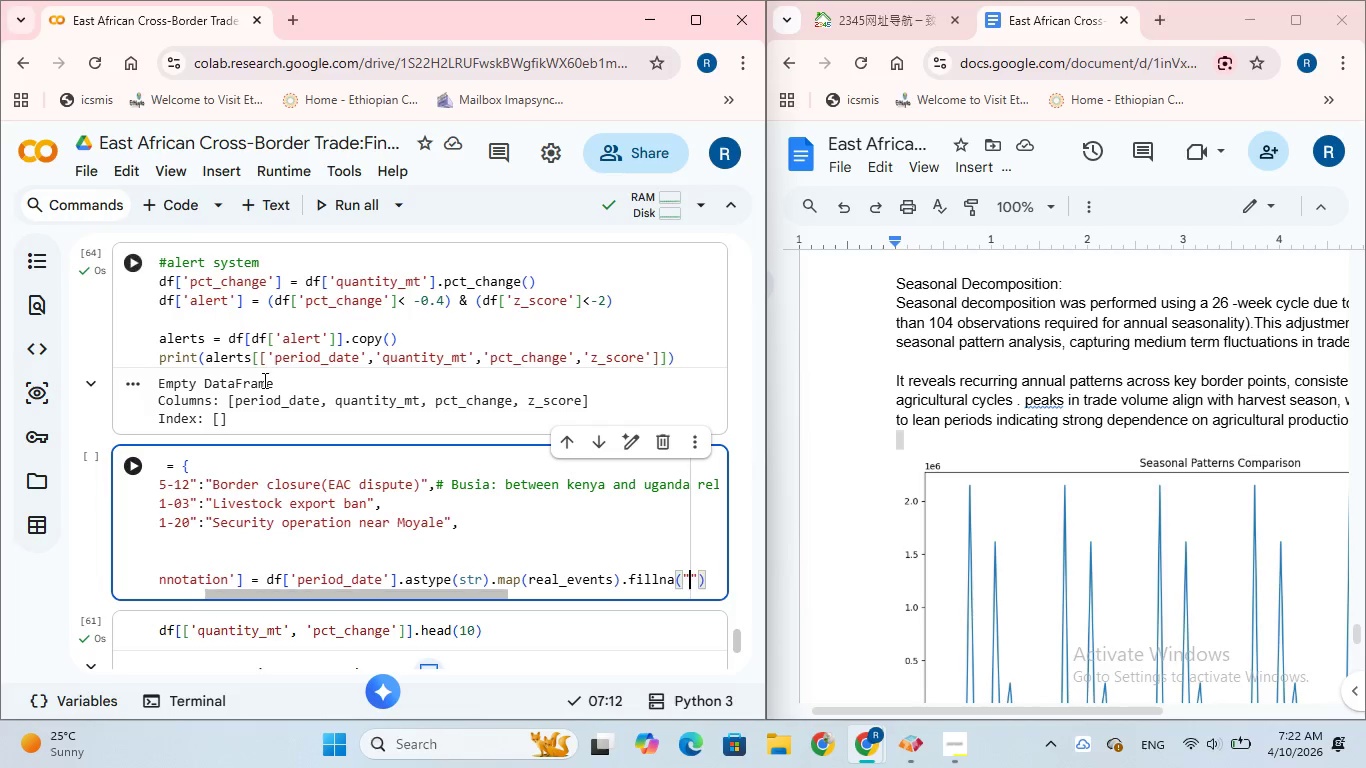 
wait(7.11)
 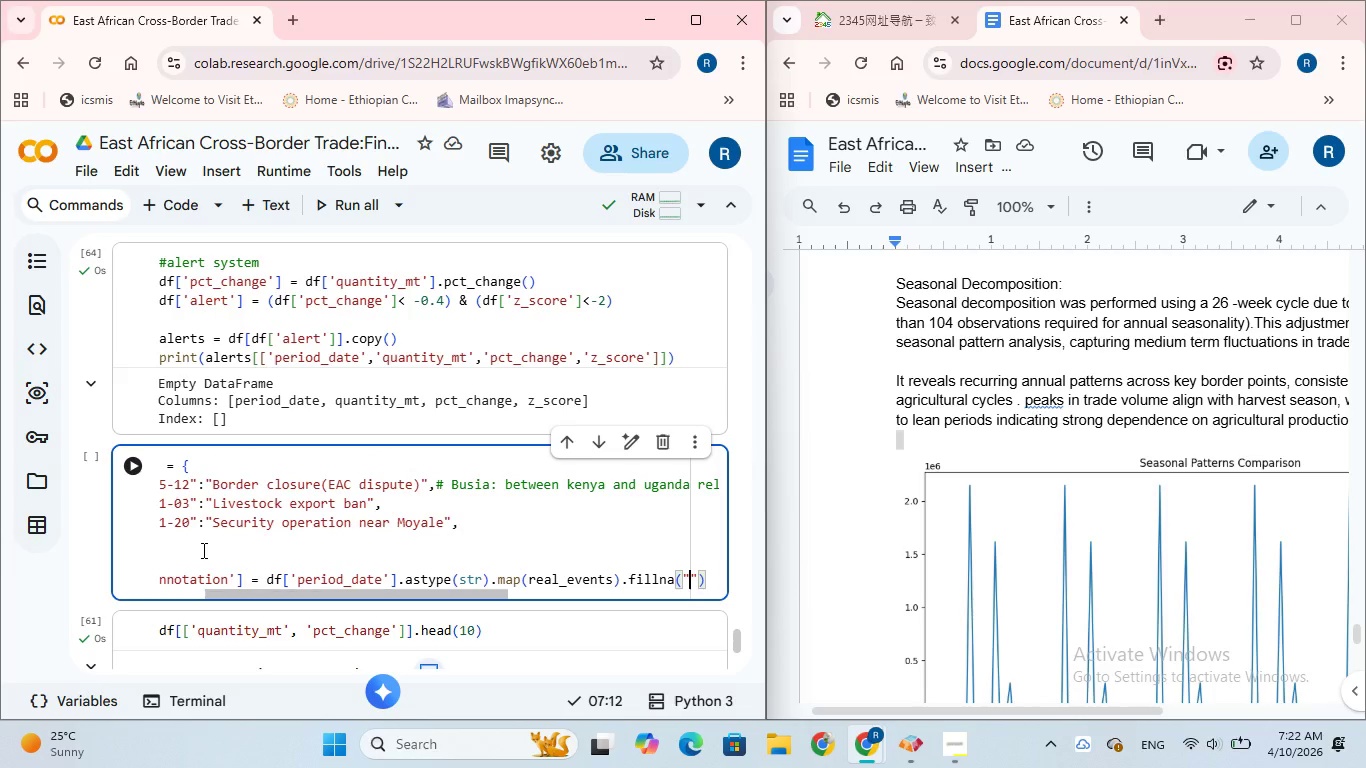 
left_click([133, 464])
 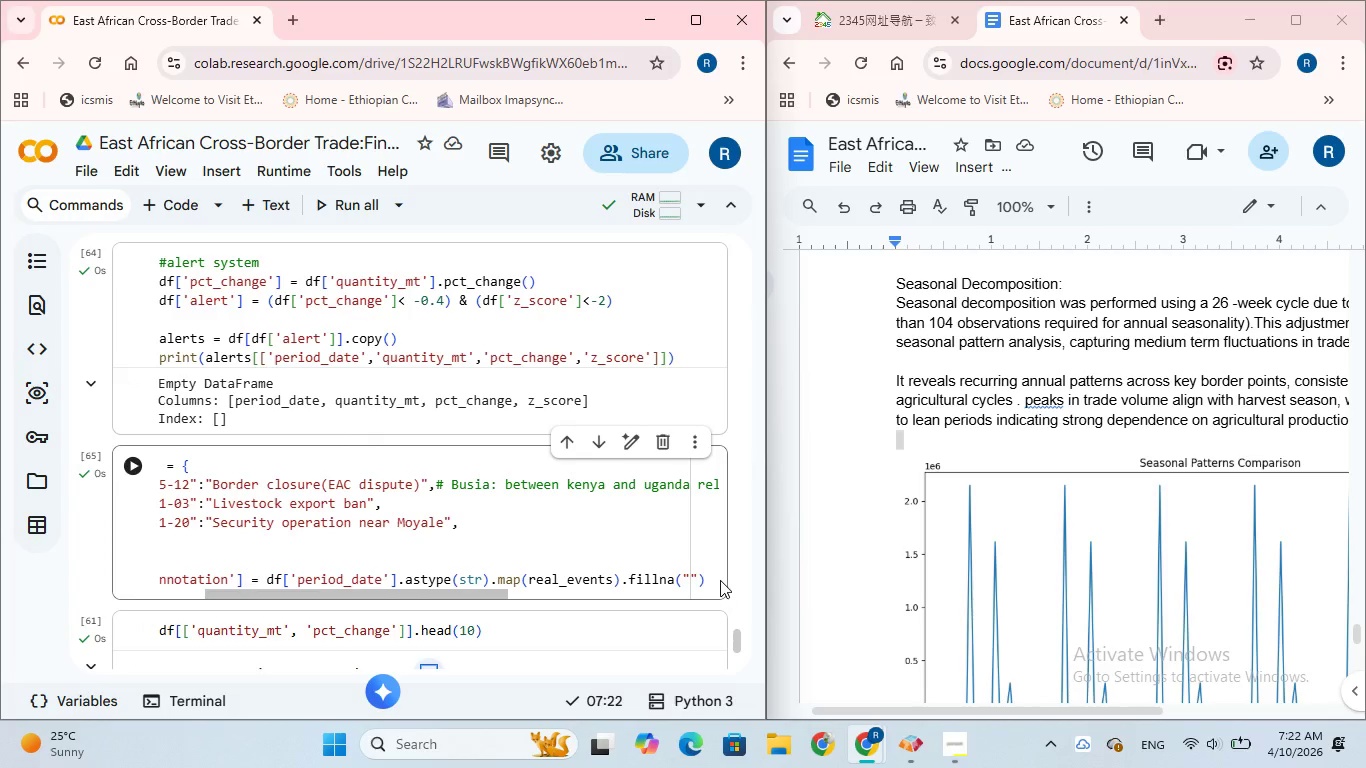 
left_click([704, 582])
 